 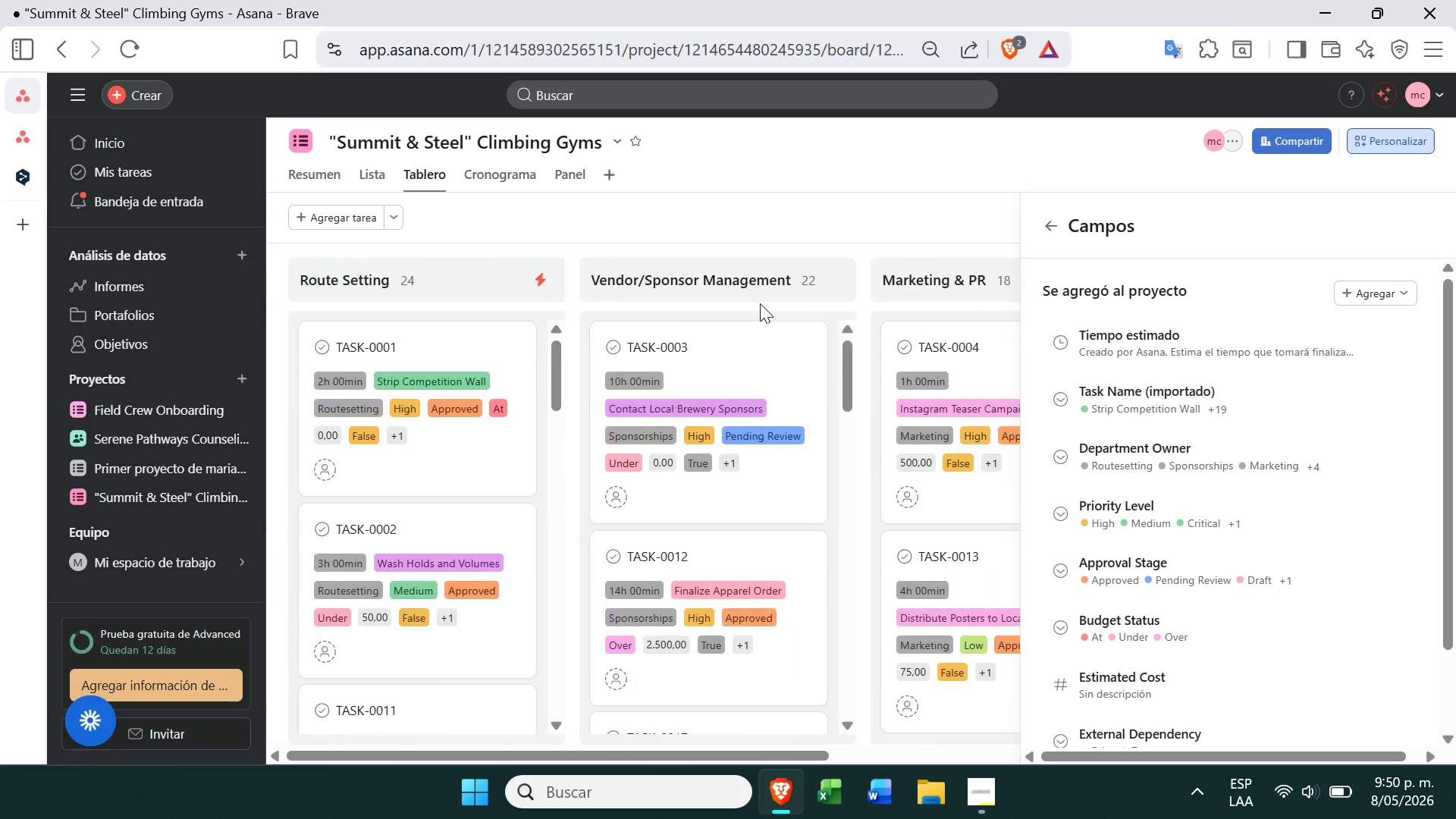 
left_click([802, 229])
 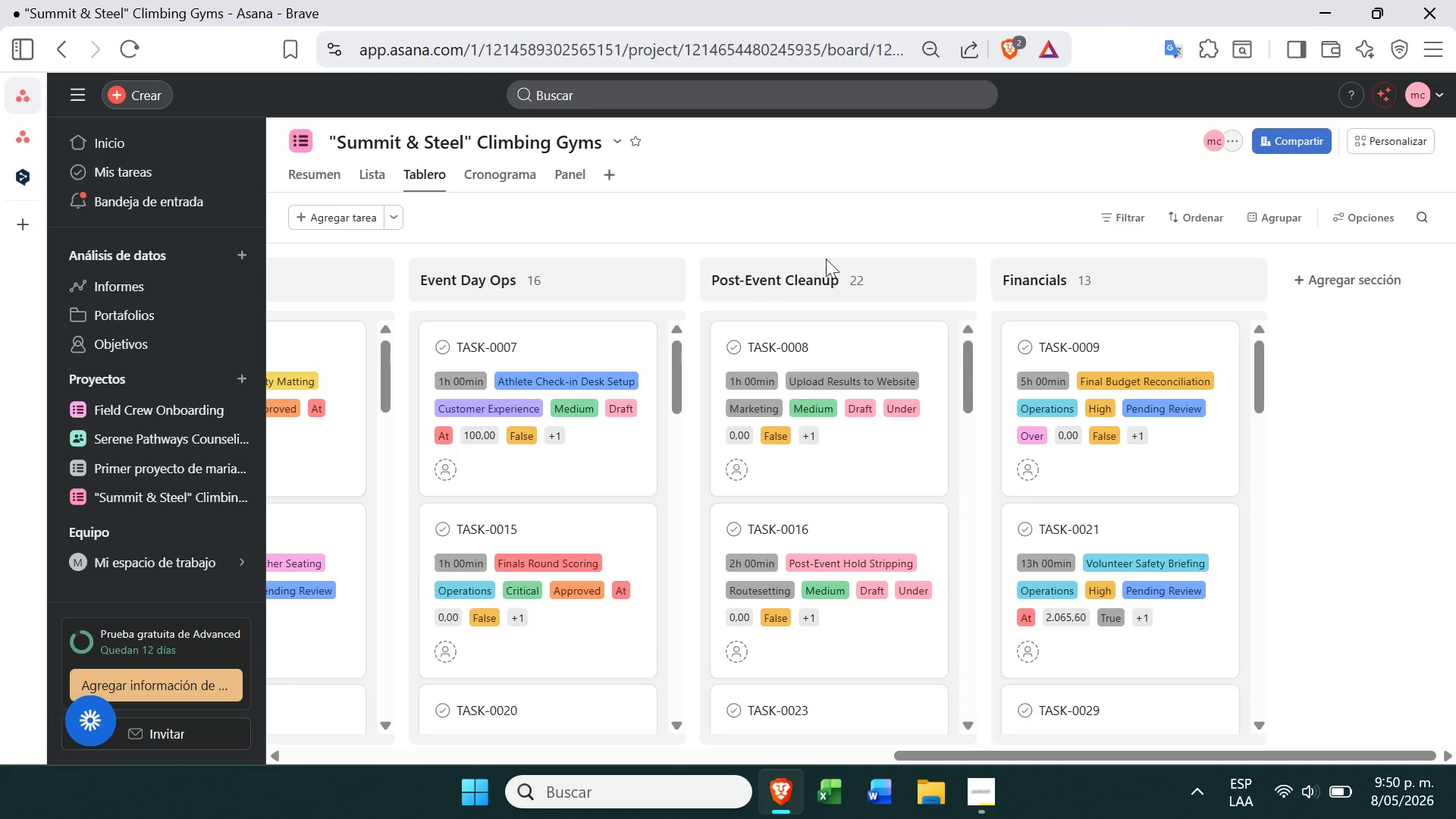 
mouse_move([1060, 522])
 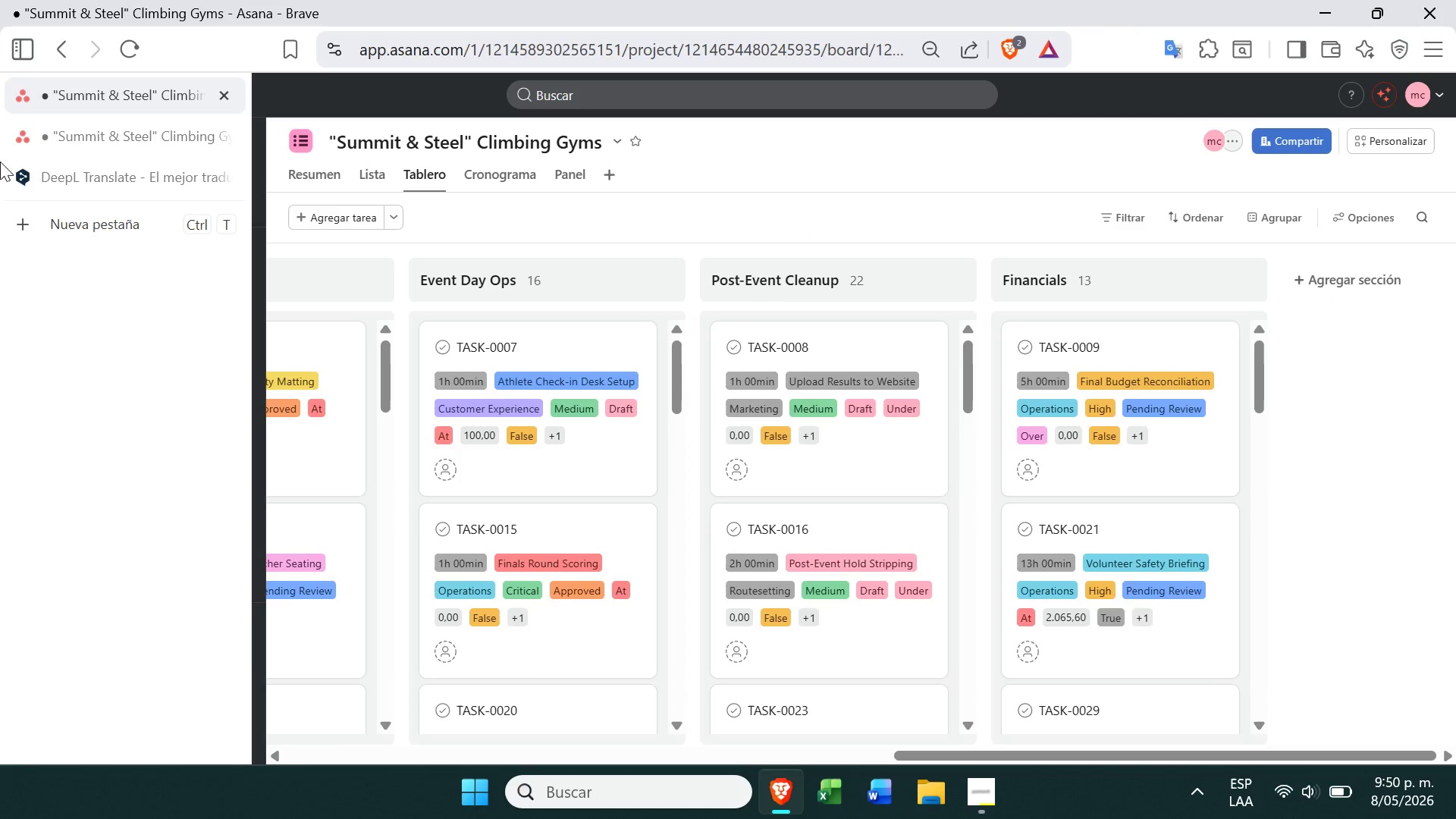 
left_click([39, 142])
 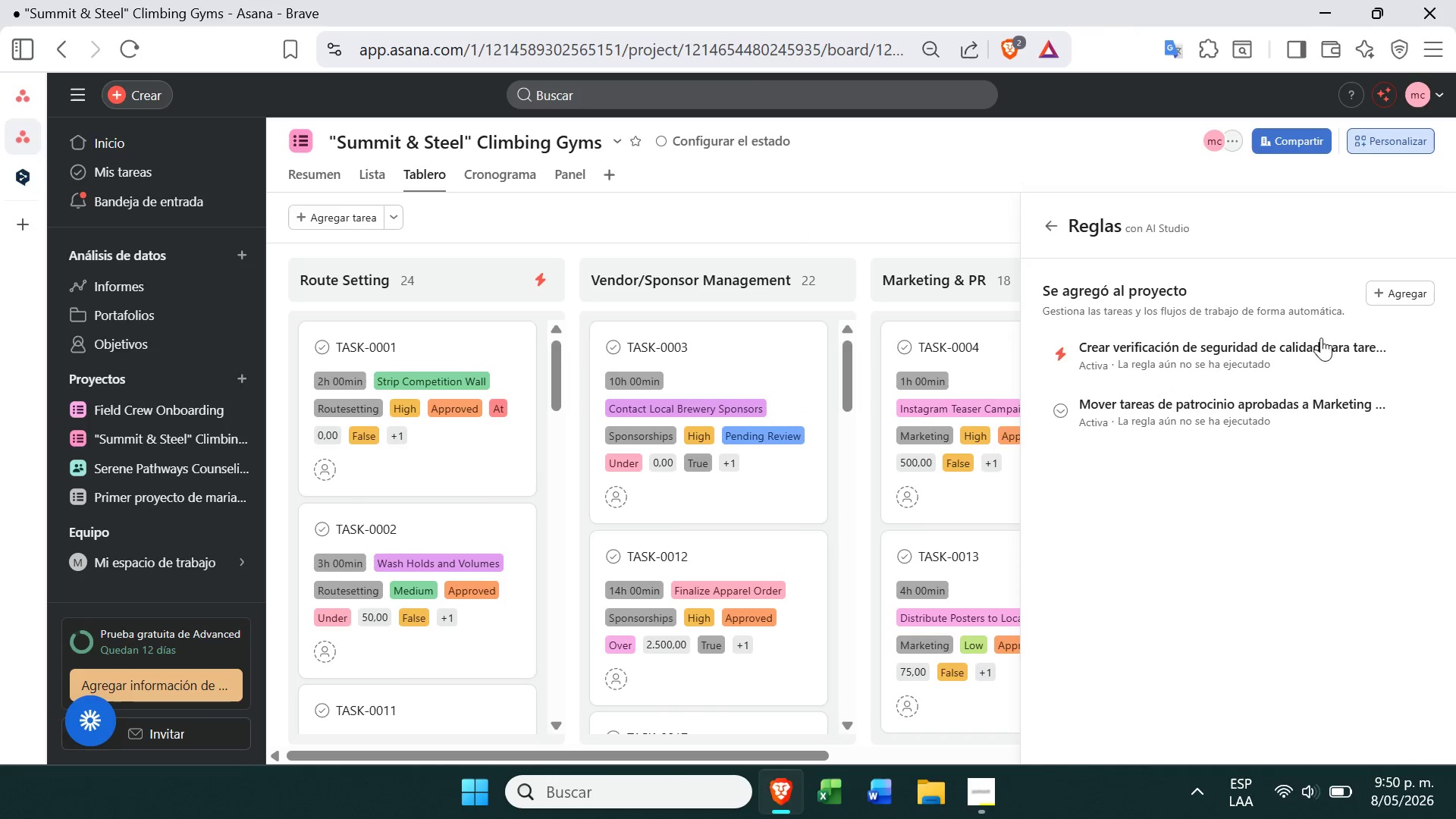 
left_click([1407, 295])
 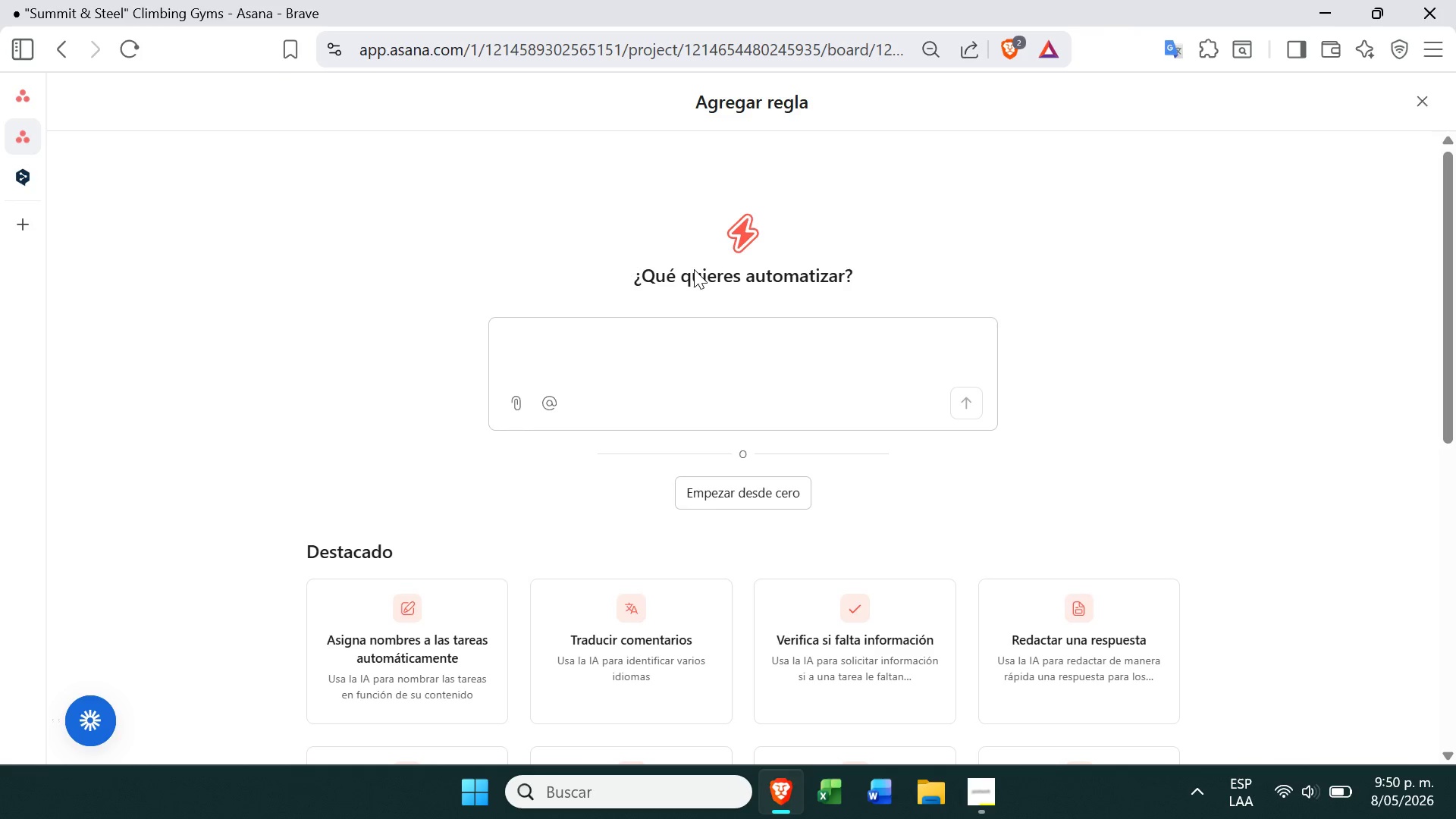 
left_click([702, 363])
 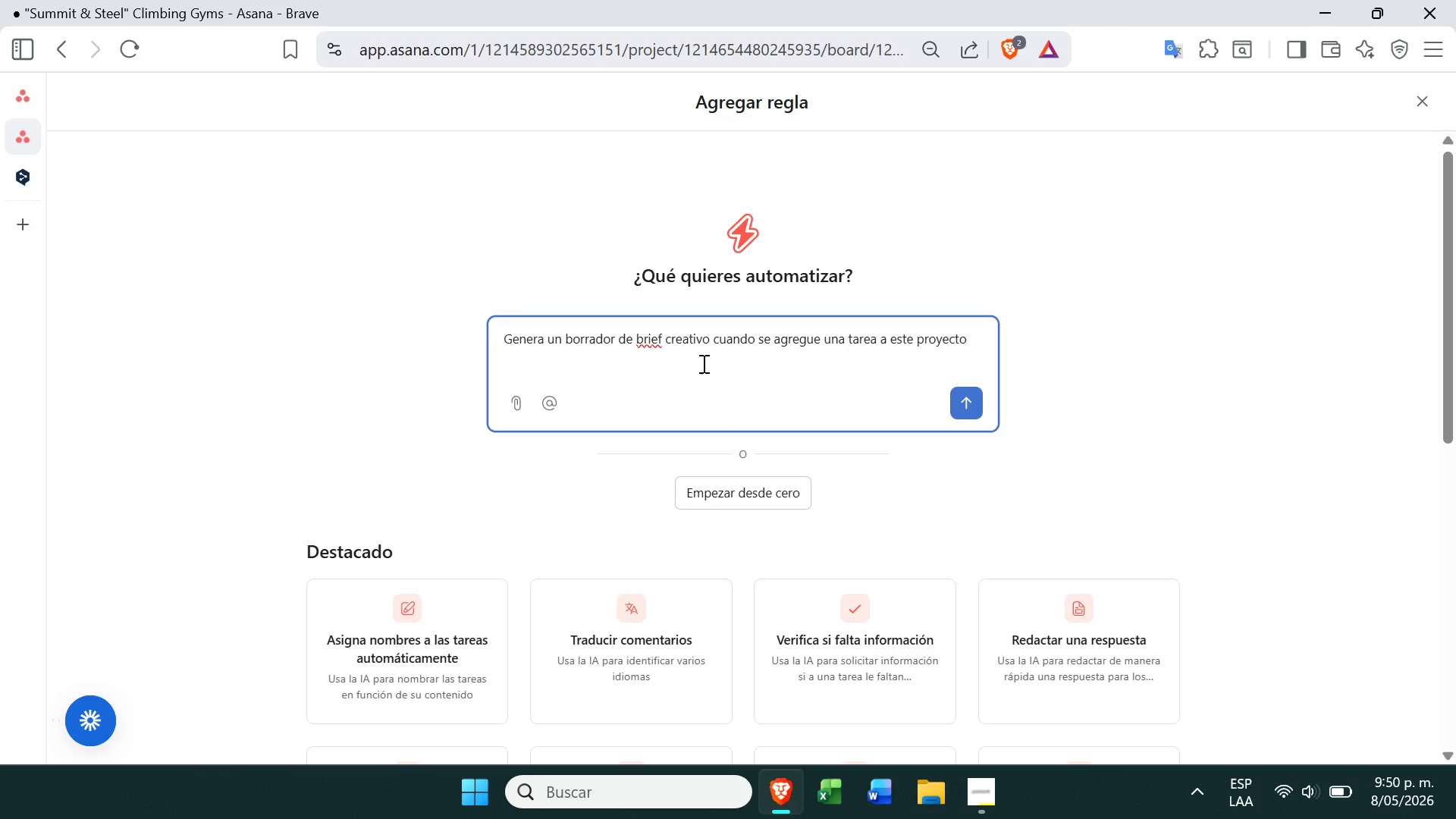 
double_click([702, 363])
 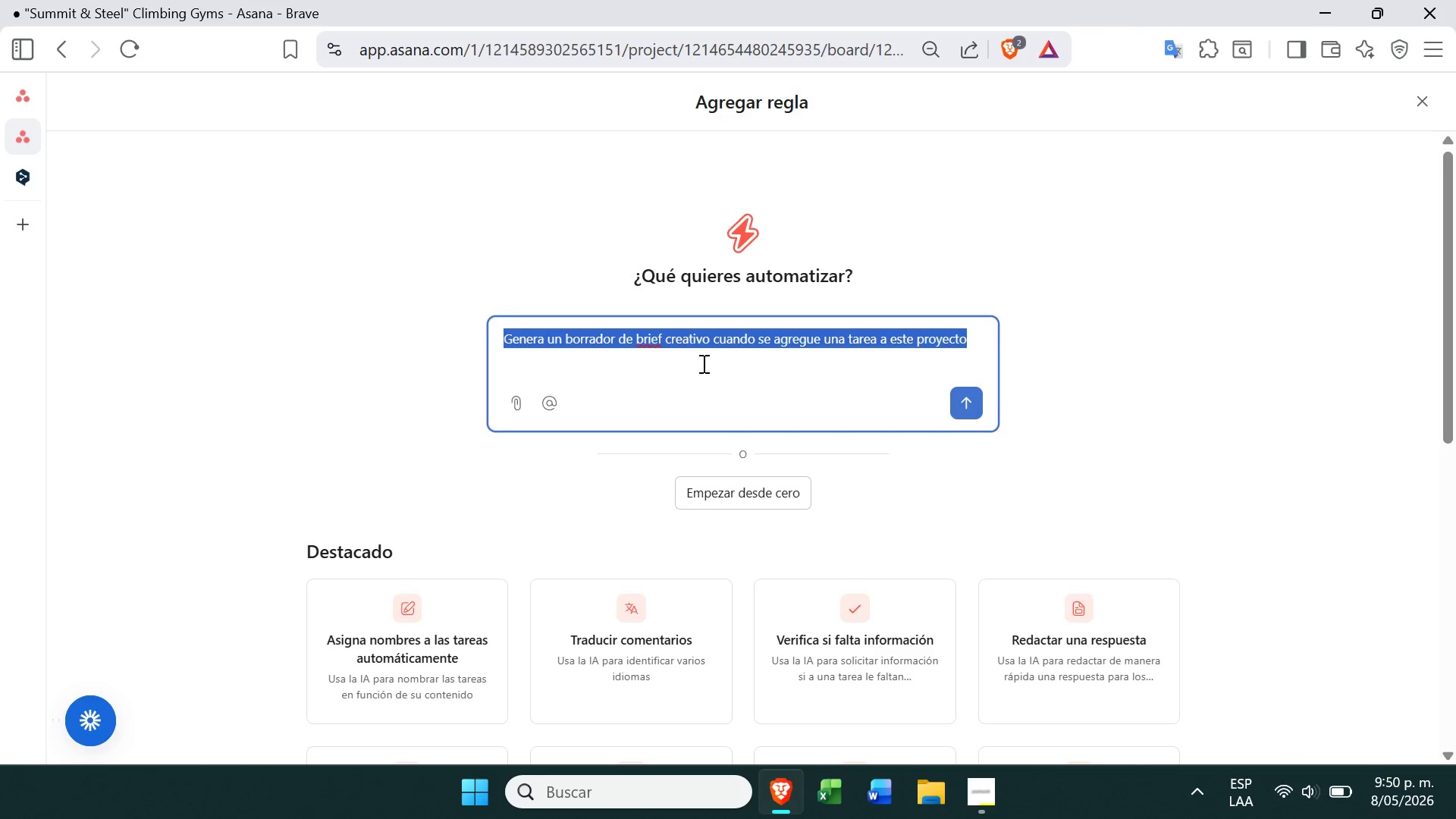 
triple_click([702, 363])
 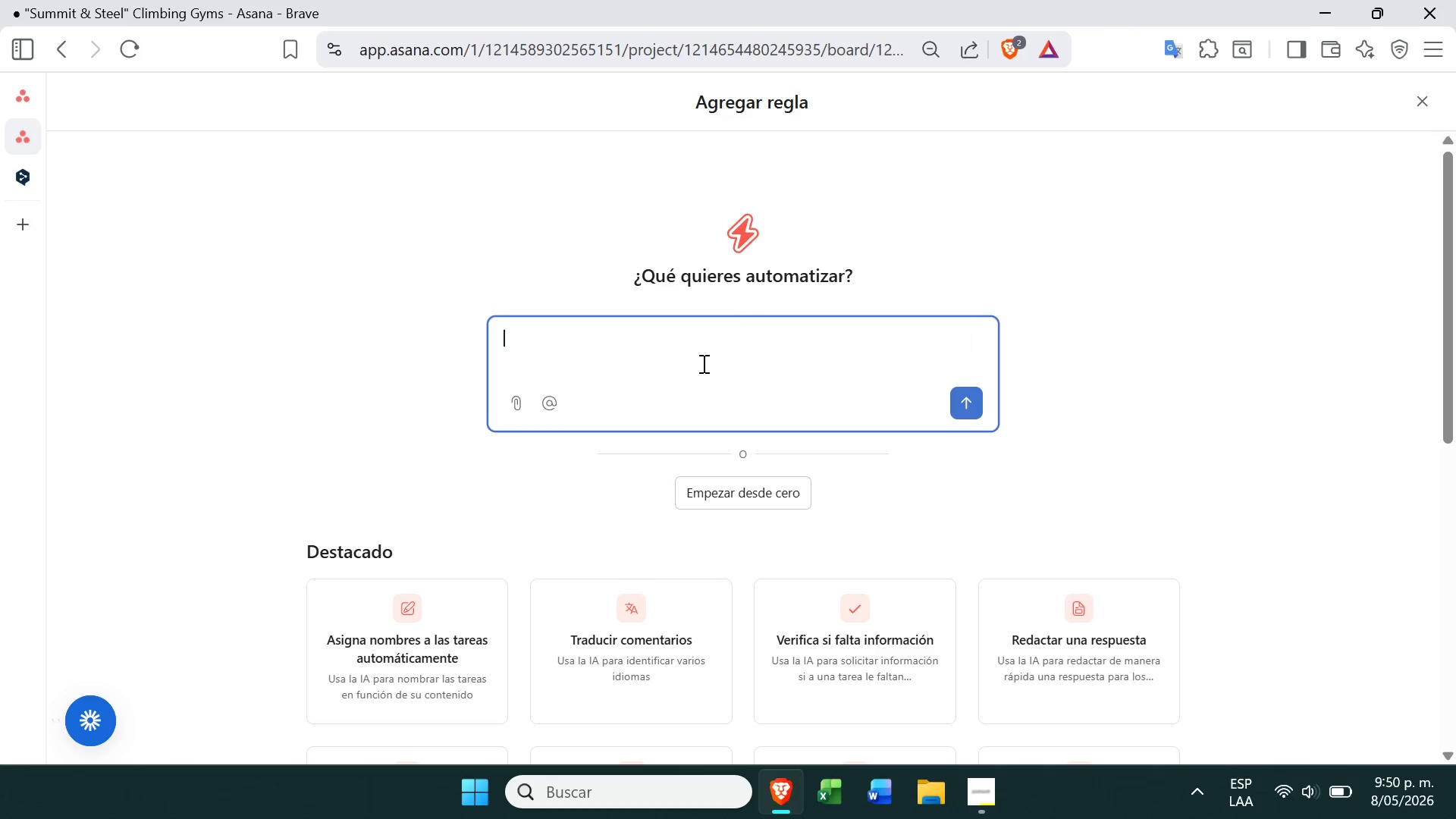 
key(Backspace)
 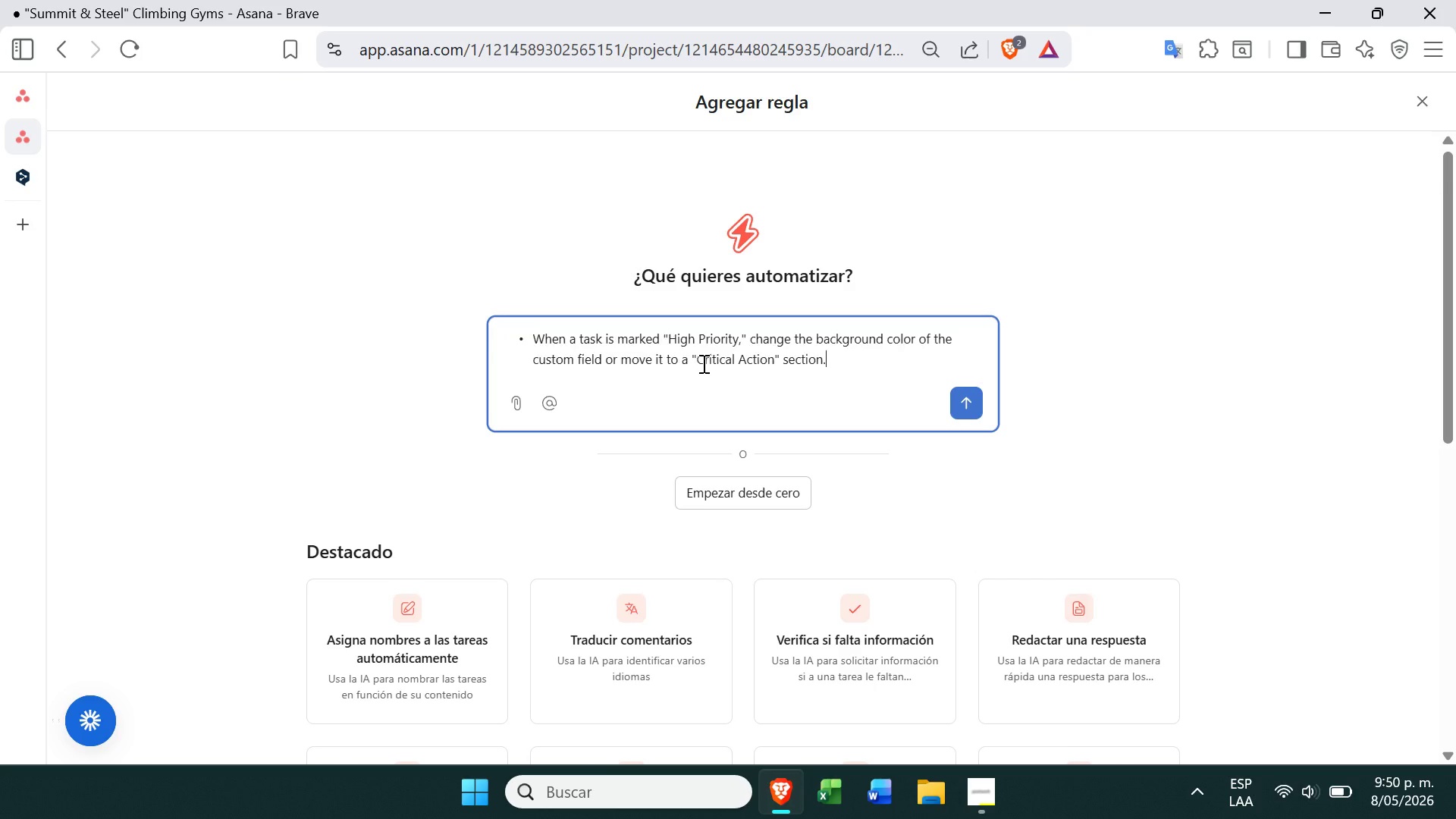 
key(Control+ControlLeft)
 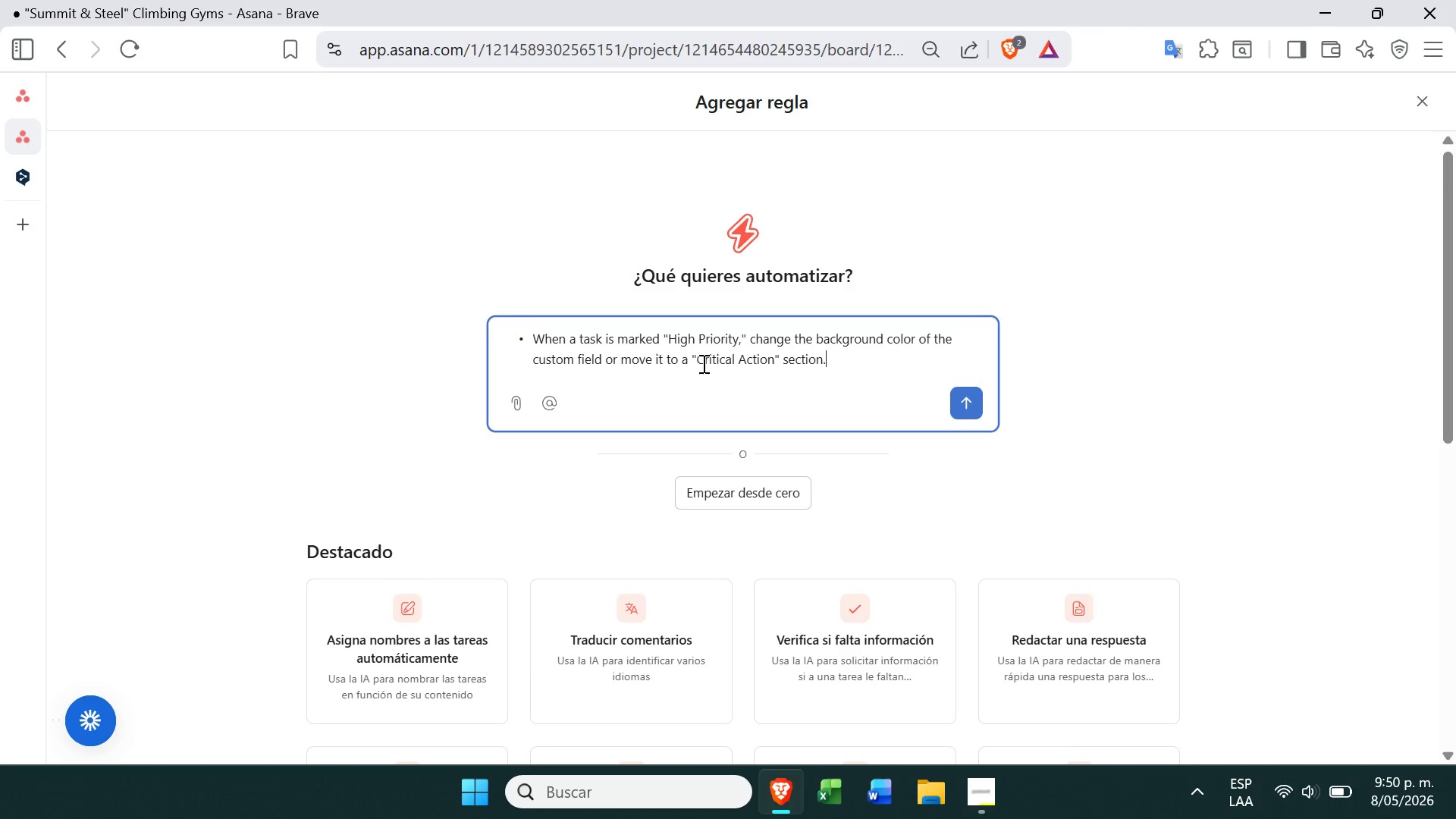 
key(Control+V)
 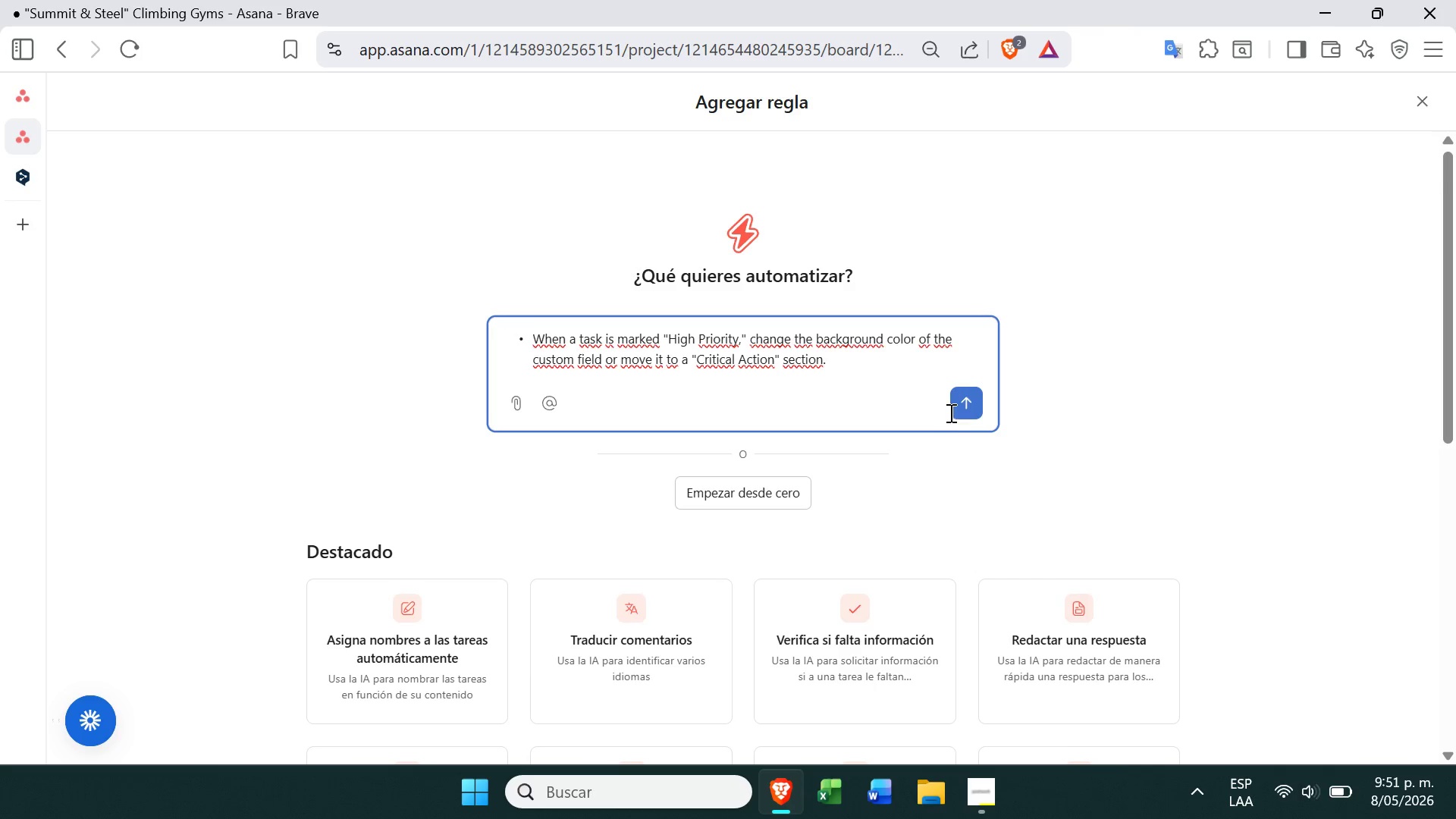 
left_click([949, 407])
 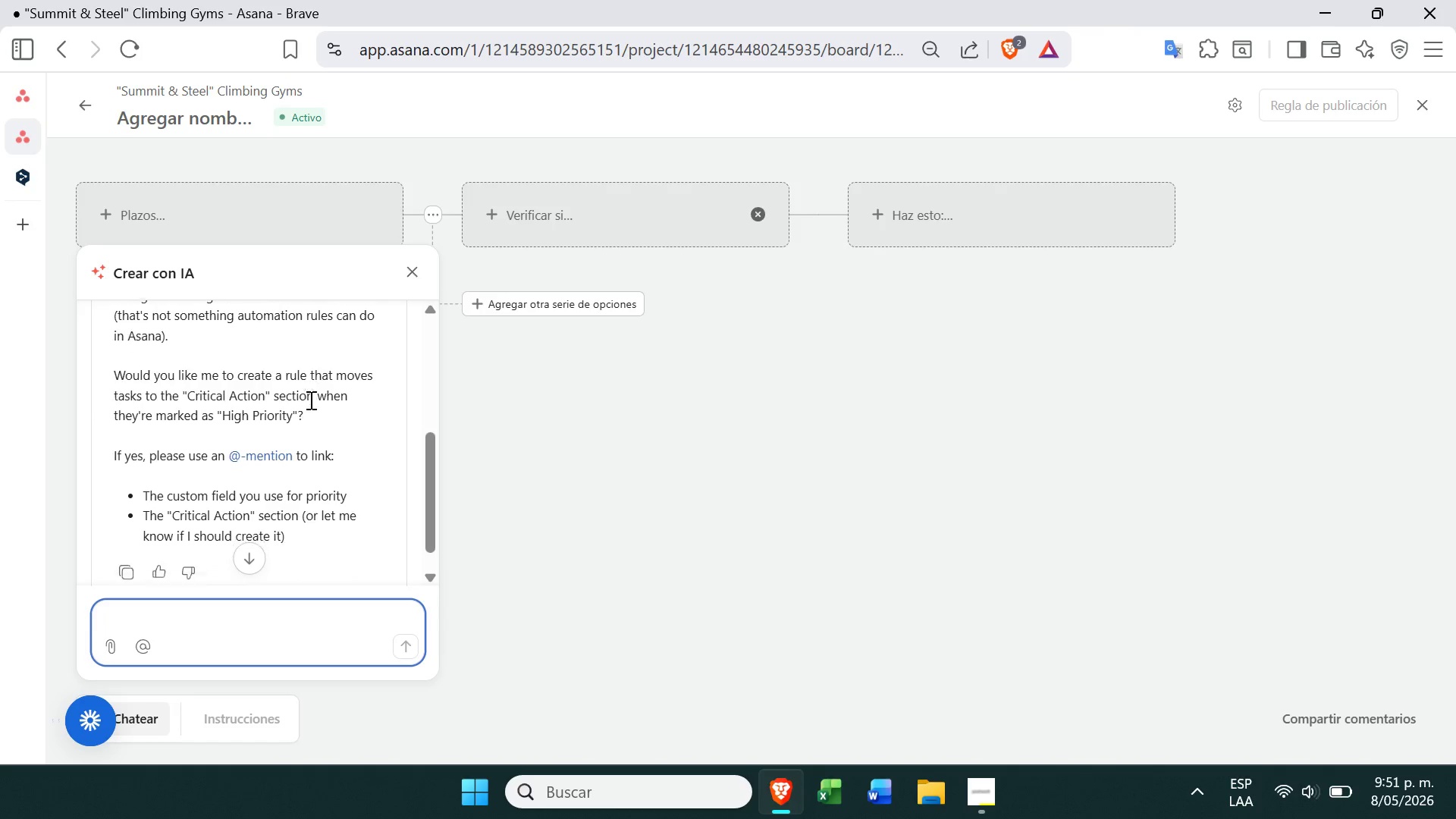 
wait(37.72)
 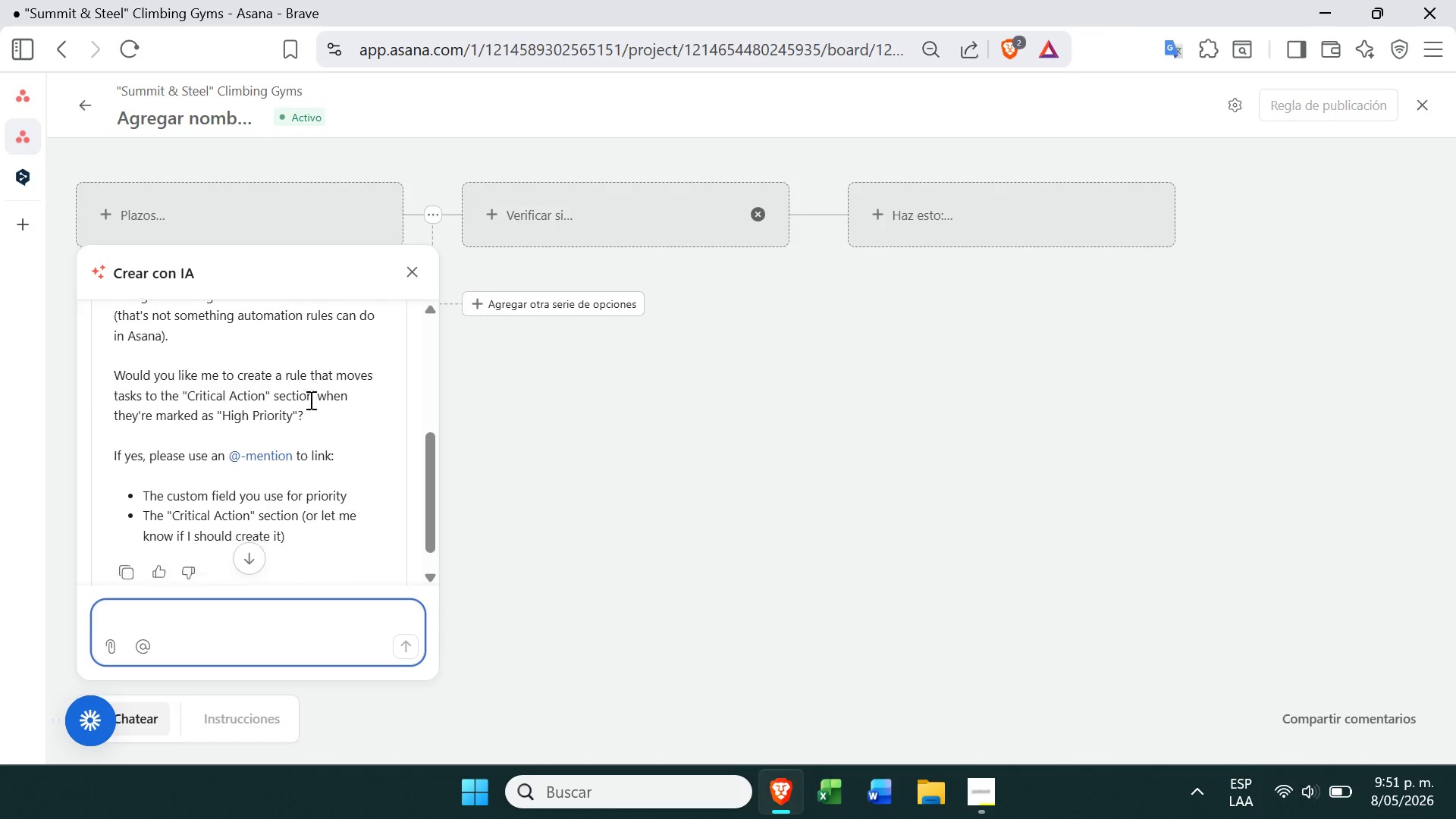 
left_click_drag(start_coordinate=[113, 435], to_coordinate=[347, 443])
 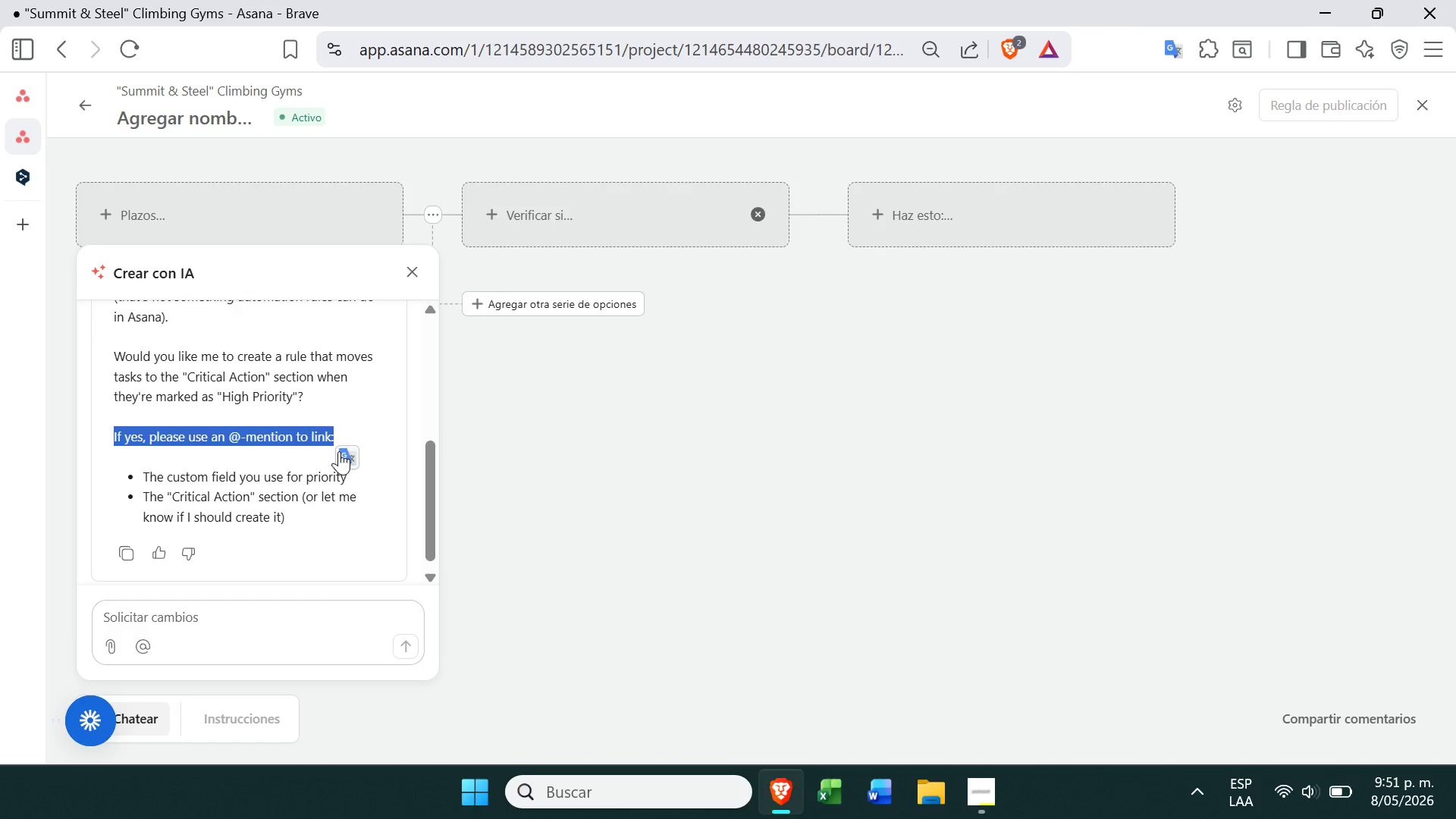 
left_click([338, 451])
 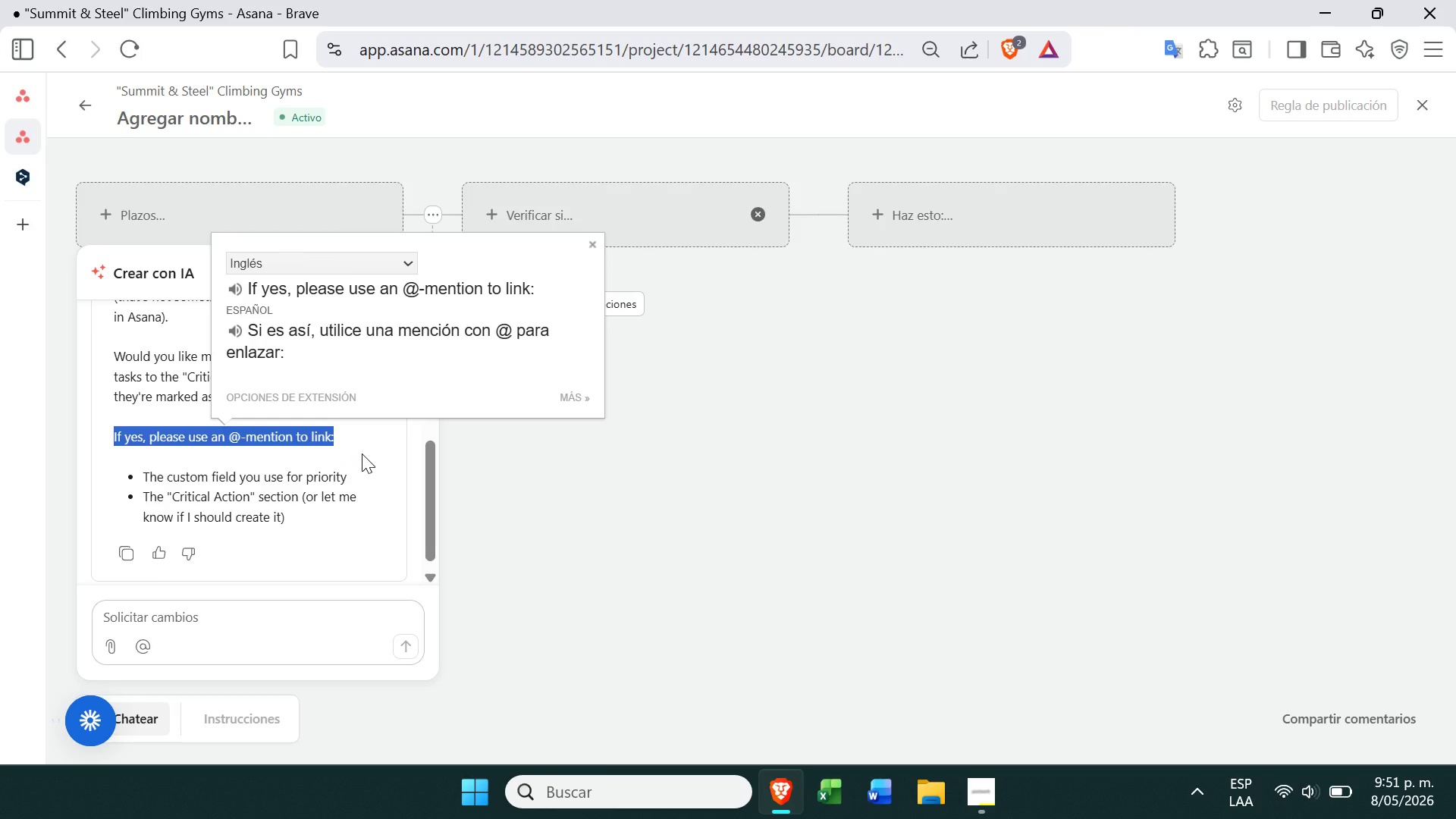 
wait(5.55)
 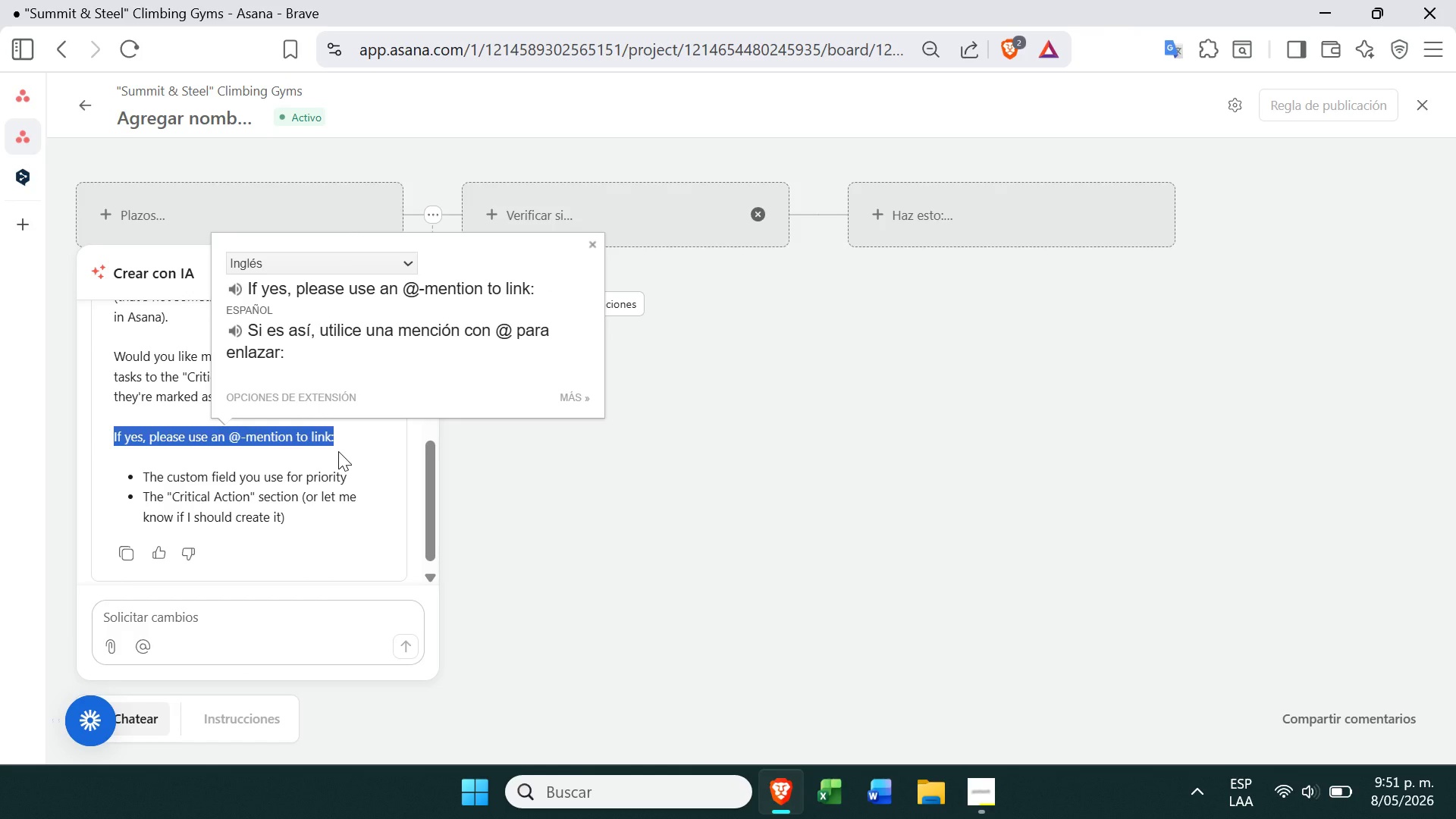 
left_click([359, 453])
 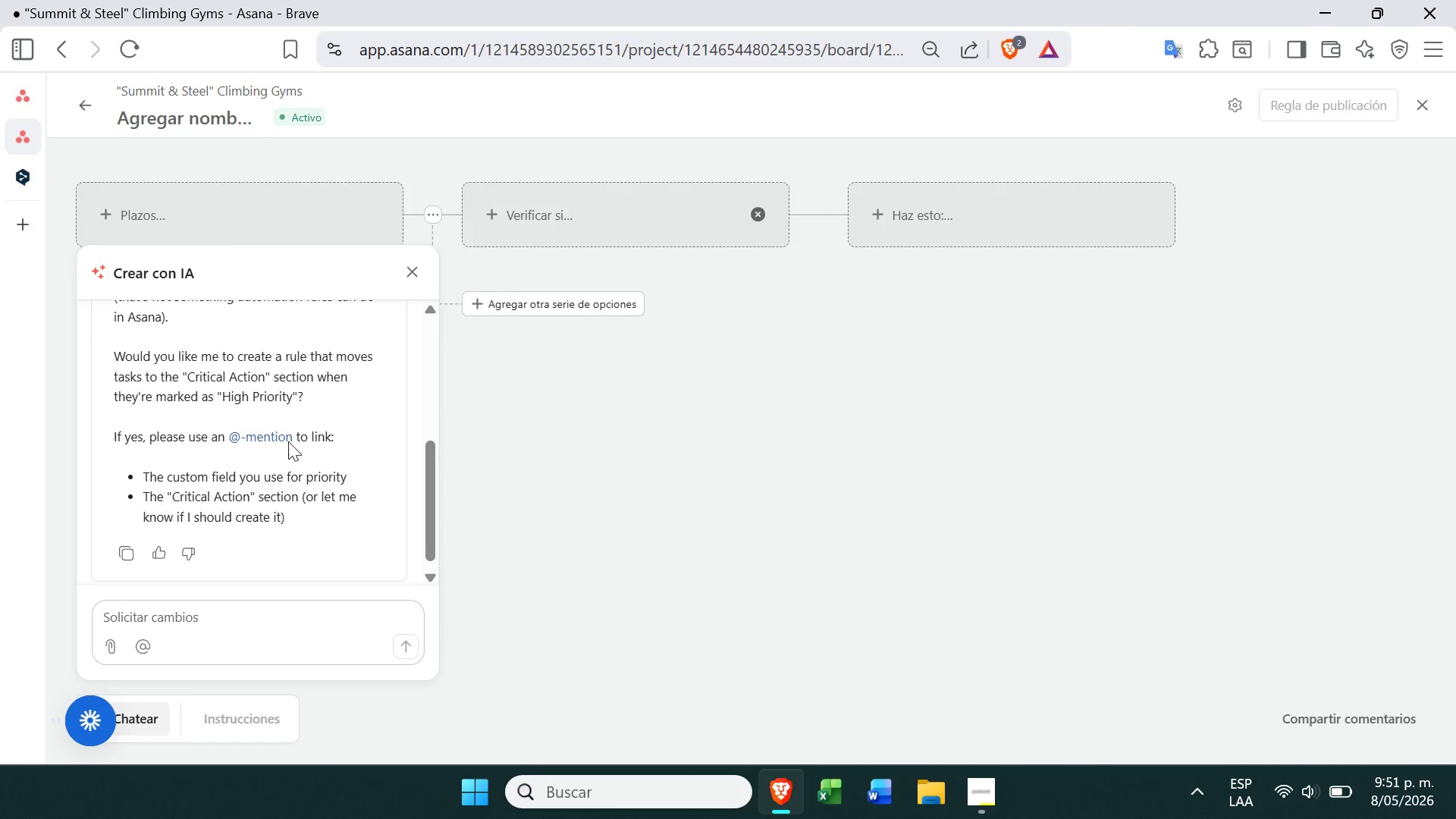 
left_click_drag(start_coordinate=[114, 348], to_coordinate=[309, 399])
 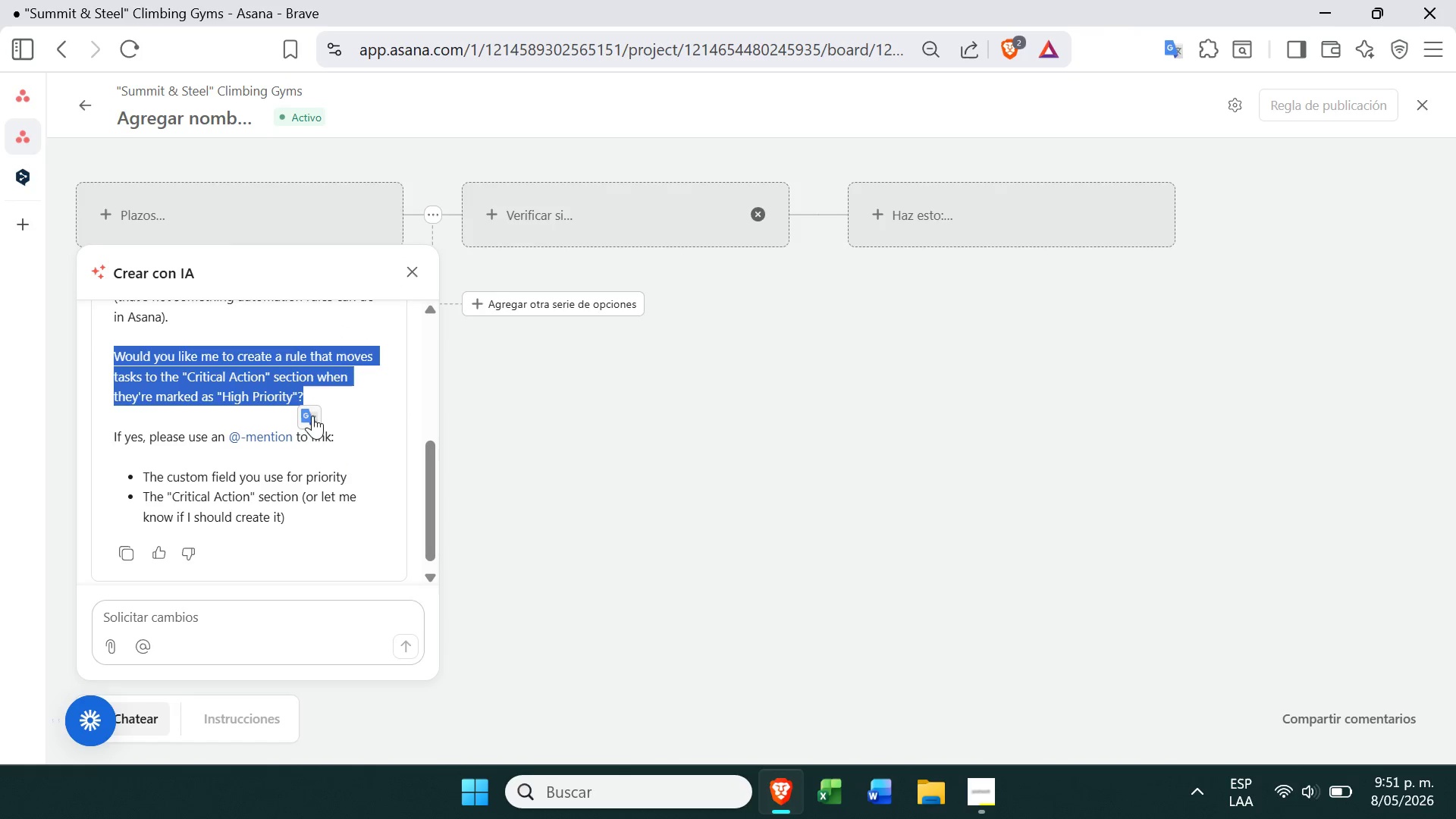 
left_click([314, 413])
 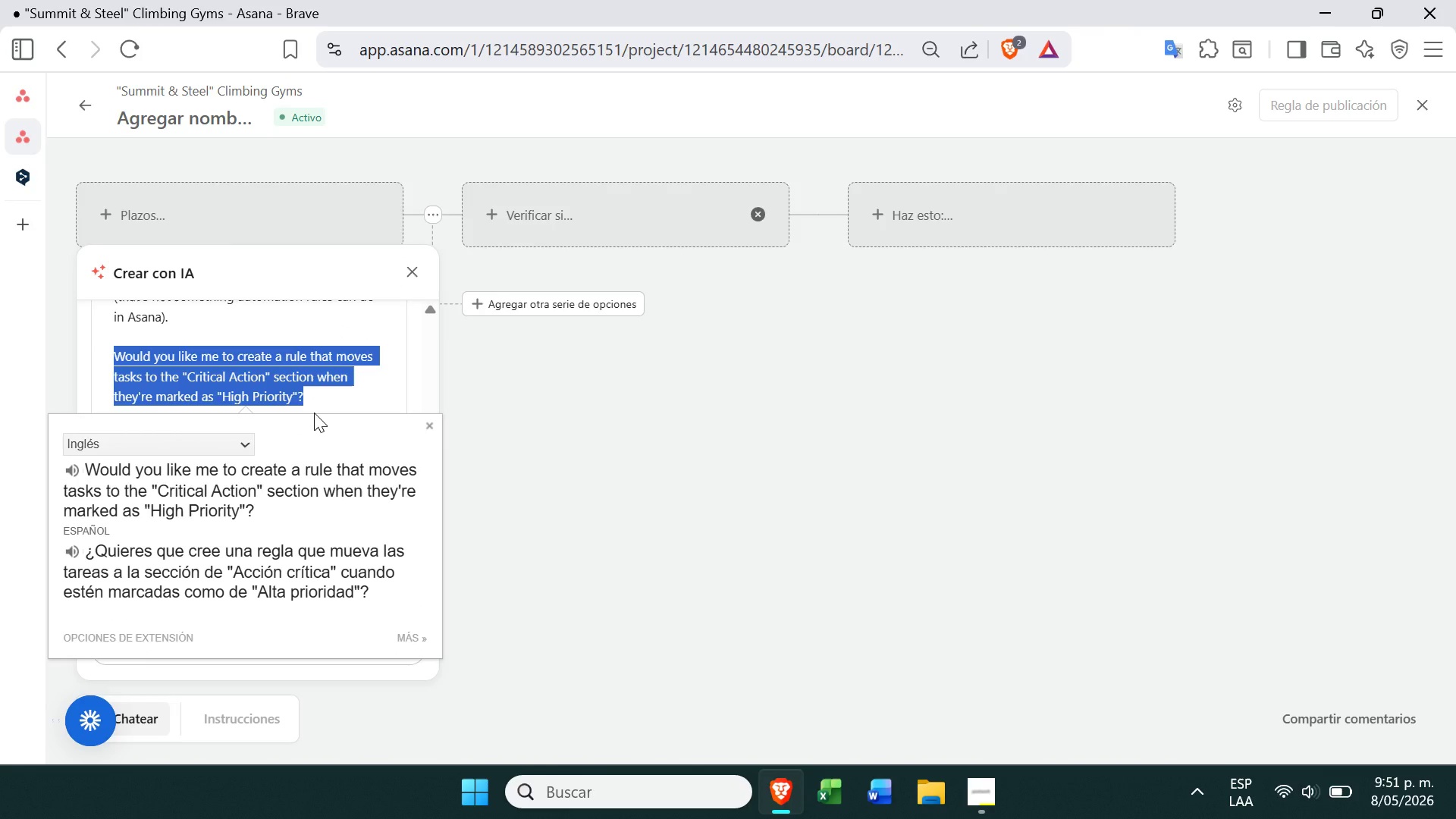 
wait(7.47)
 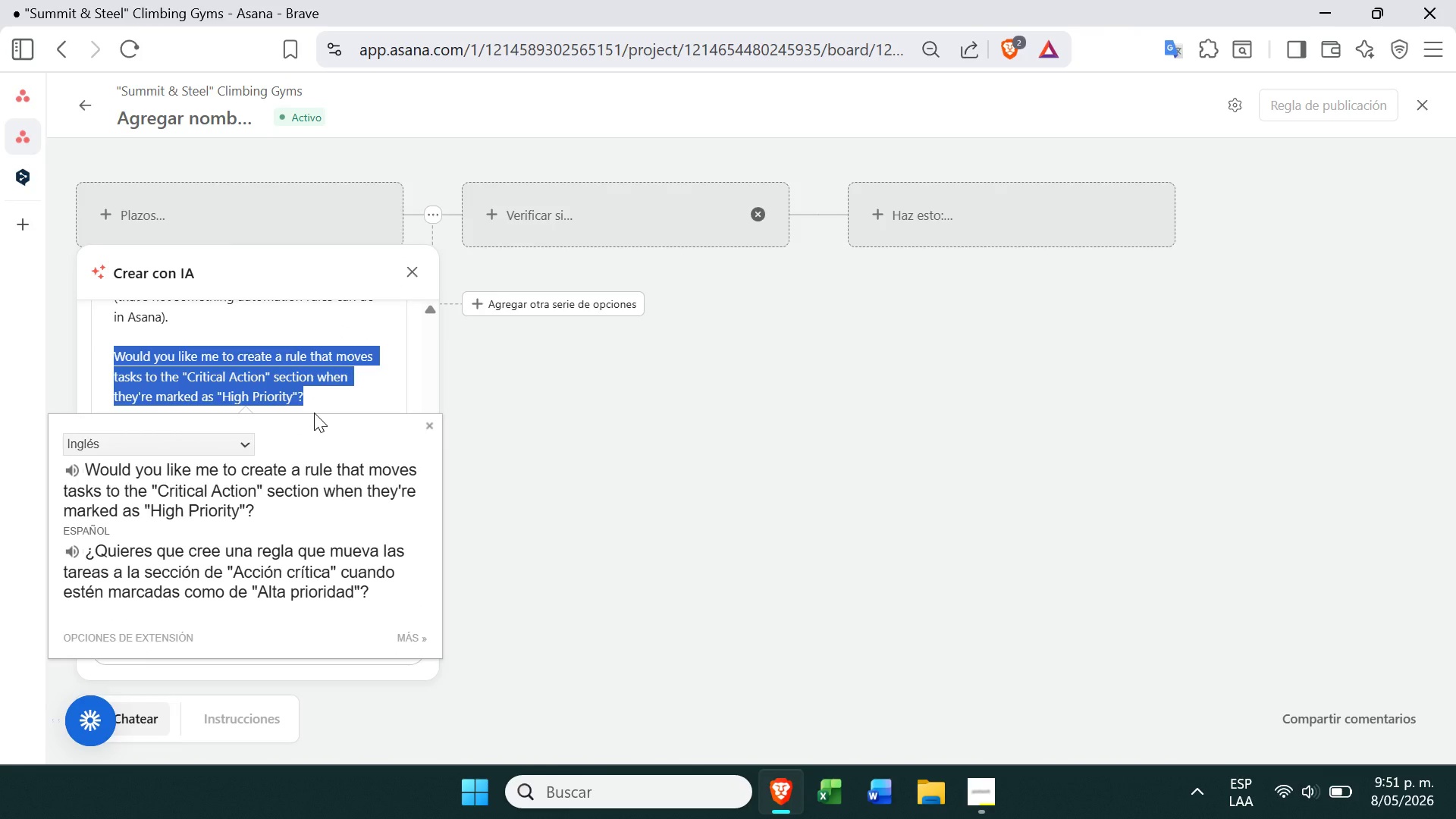 
left_click([377, 353])
 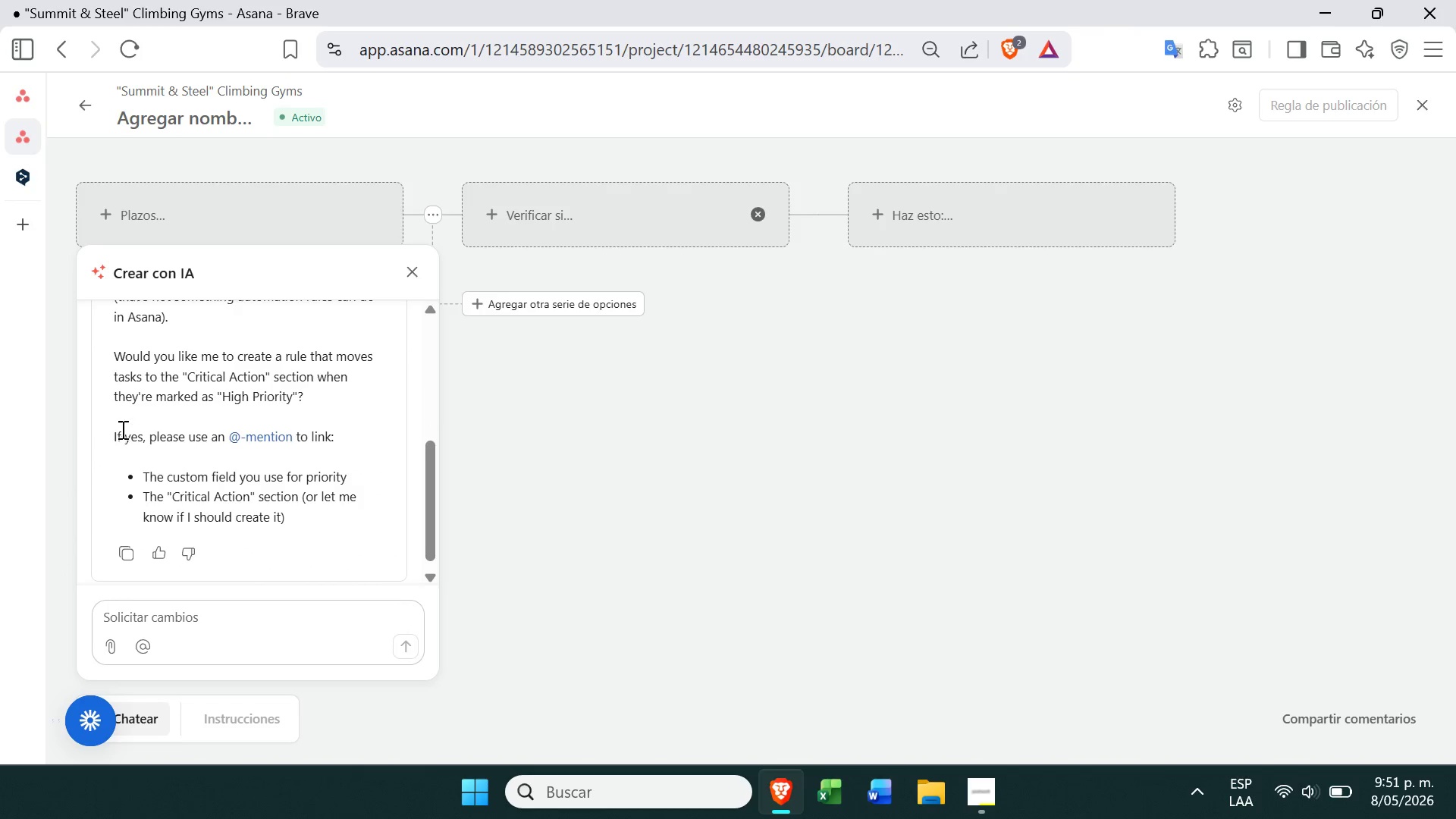 
left_click_drag(start_coordinate=[108, 434], to_coordinate=[356, 445])
 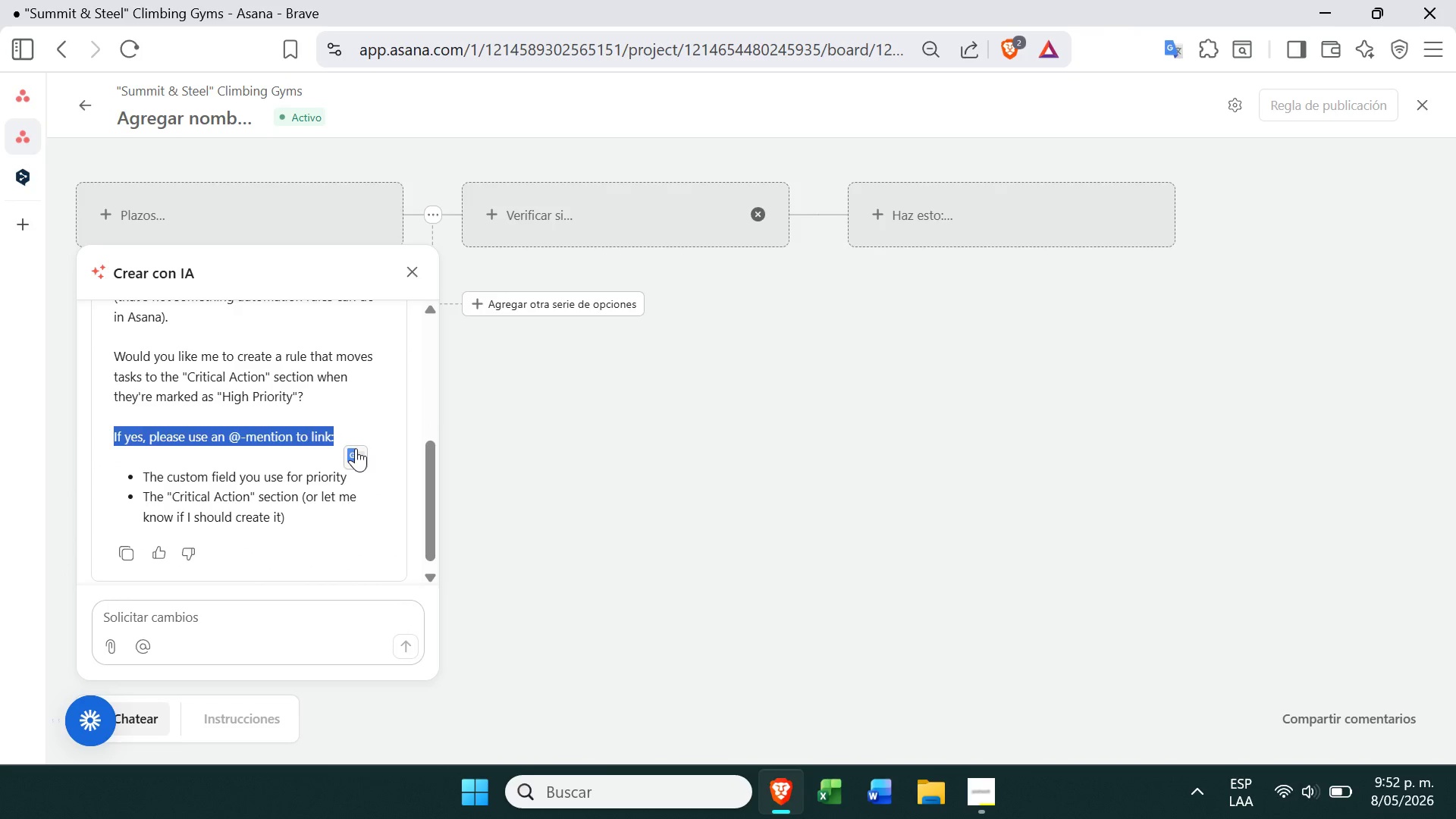 
left_click([356, 450])
 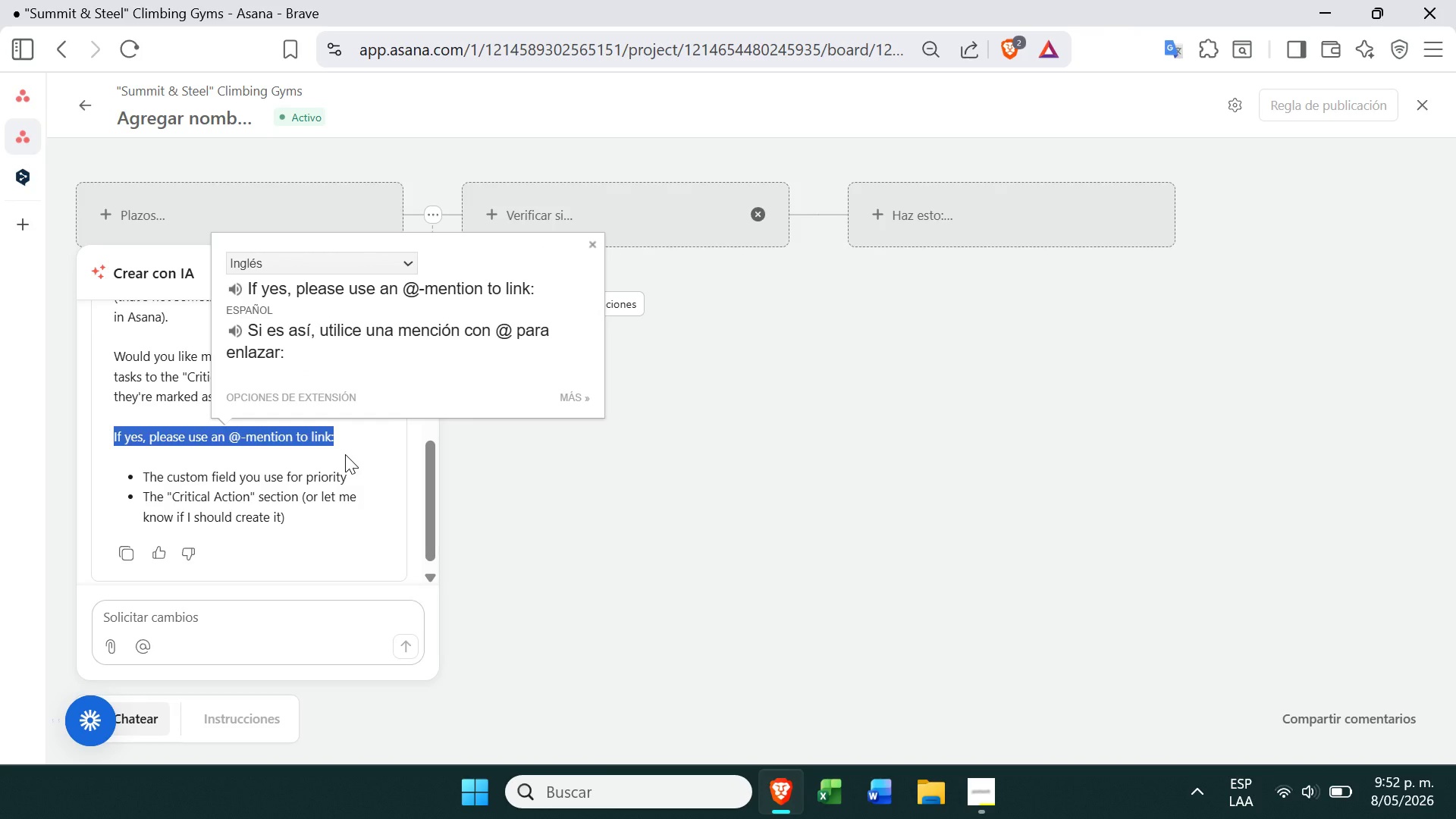 
left_click([237, 623])
 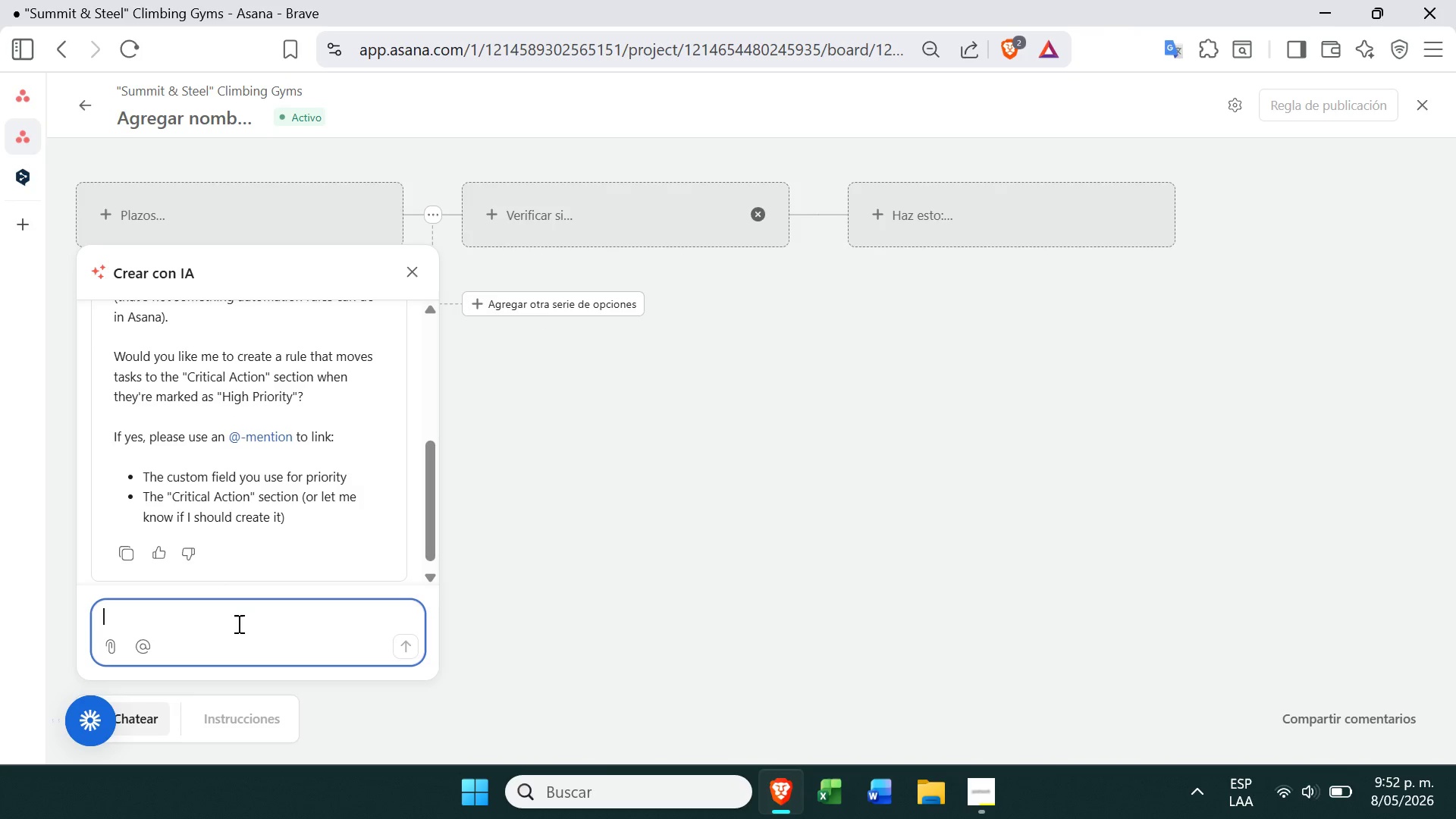 
type(pero que necesitas { )
 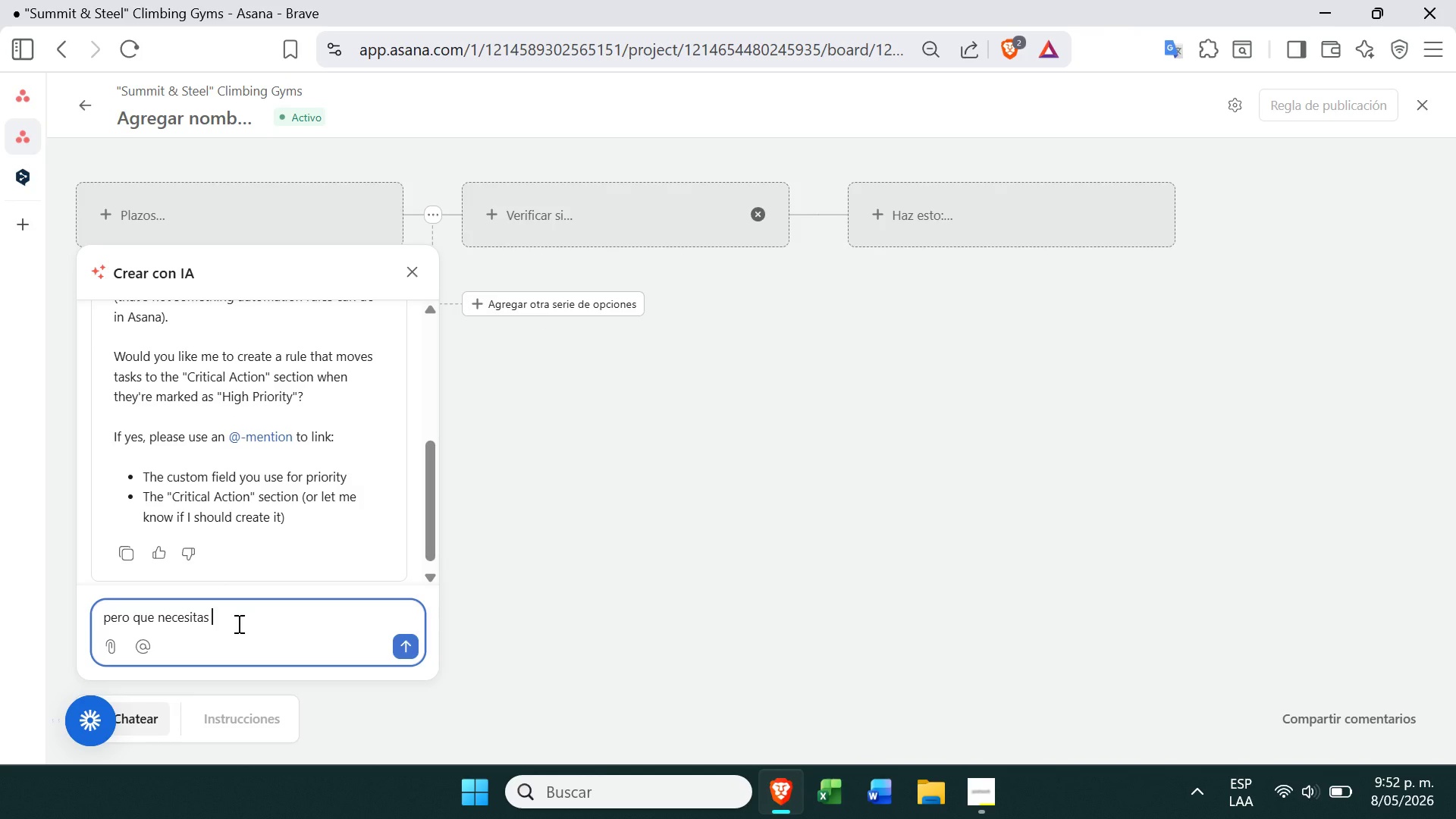 
 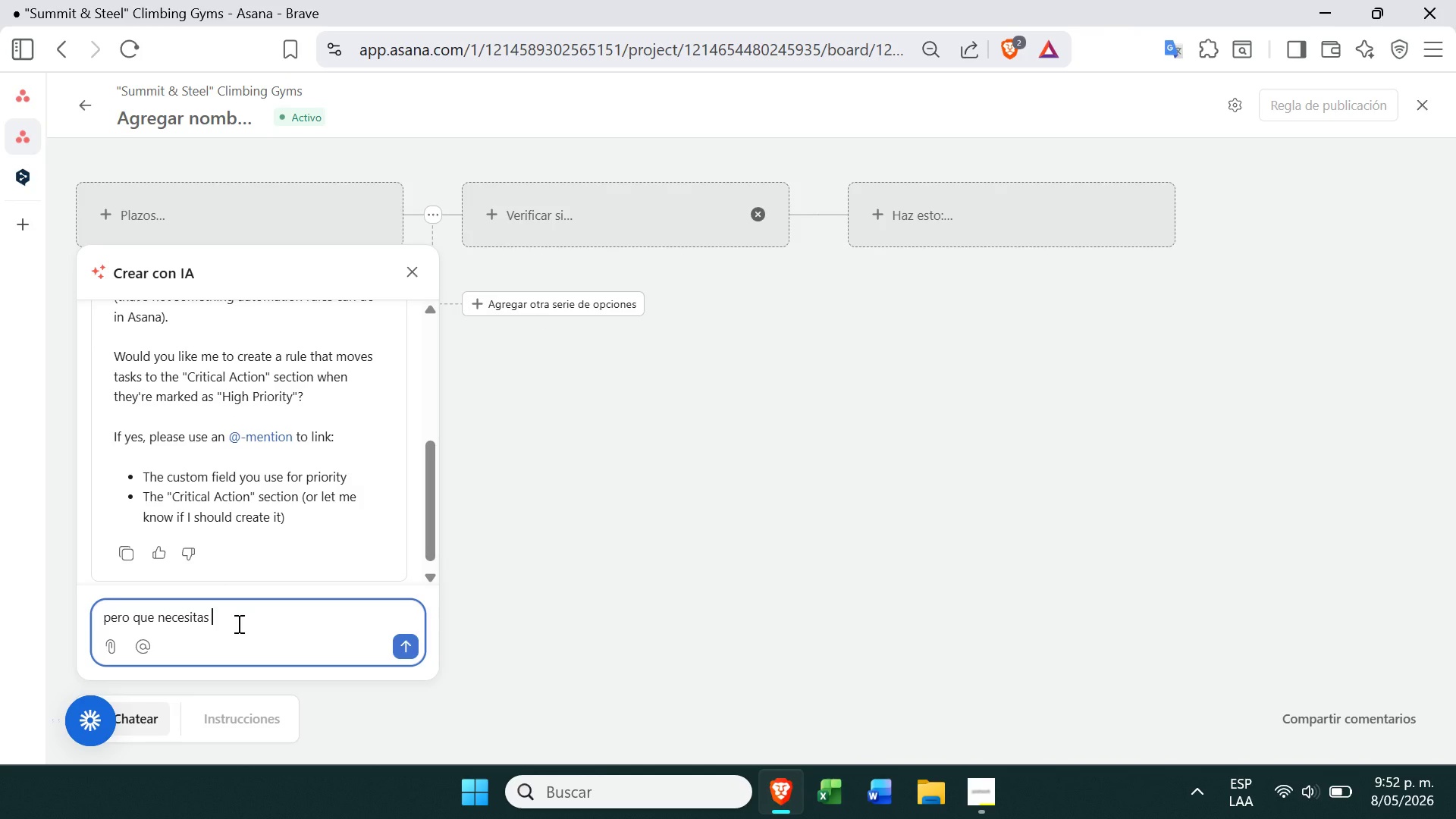 
key(Enter)
 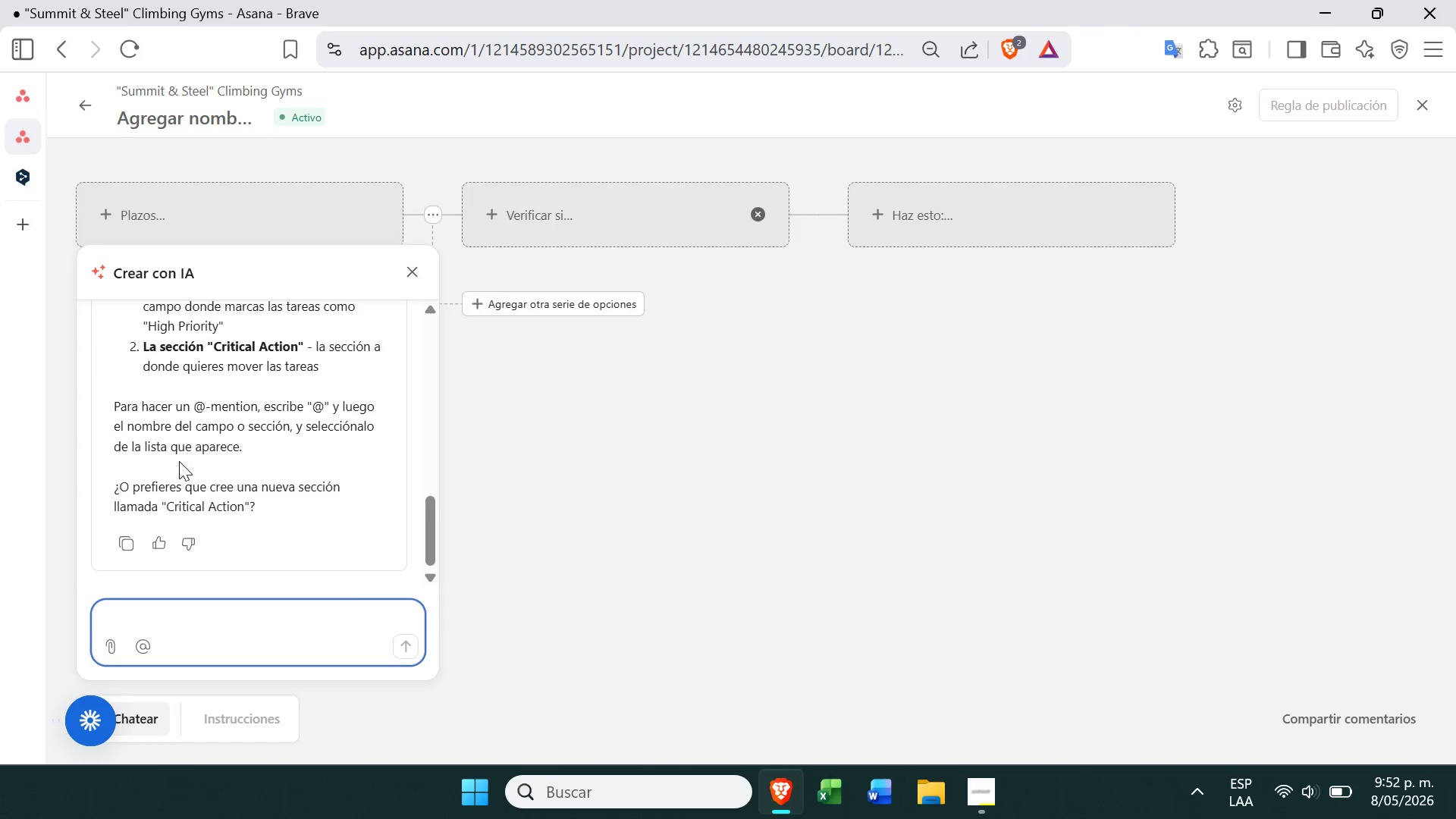 
wait(52.11)
 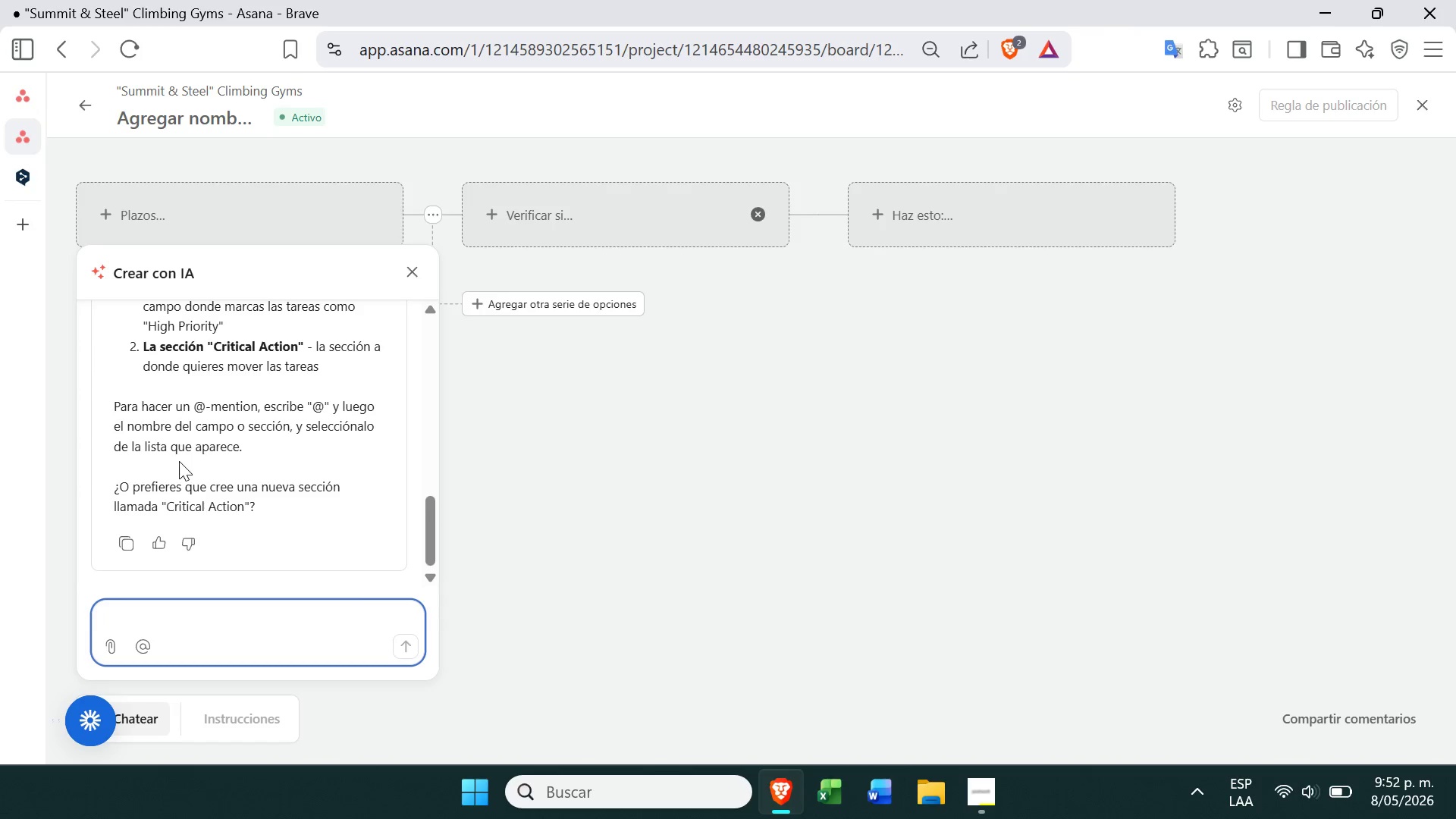 
left_click([28, 77])
 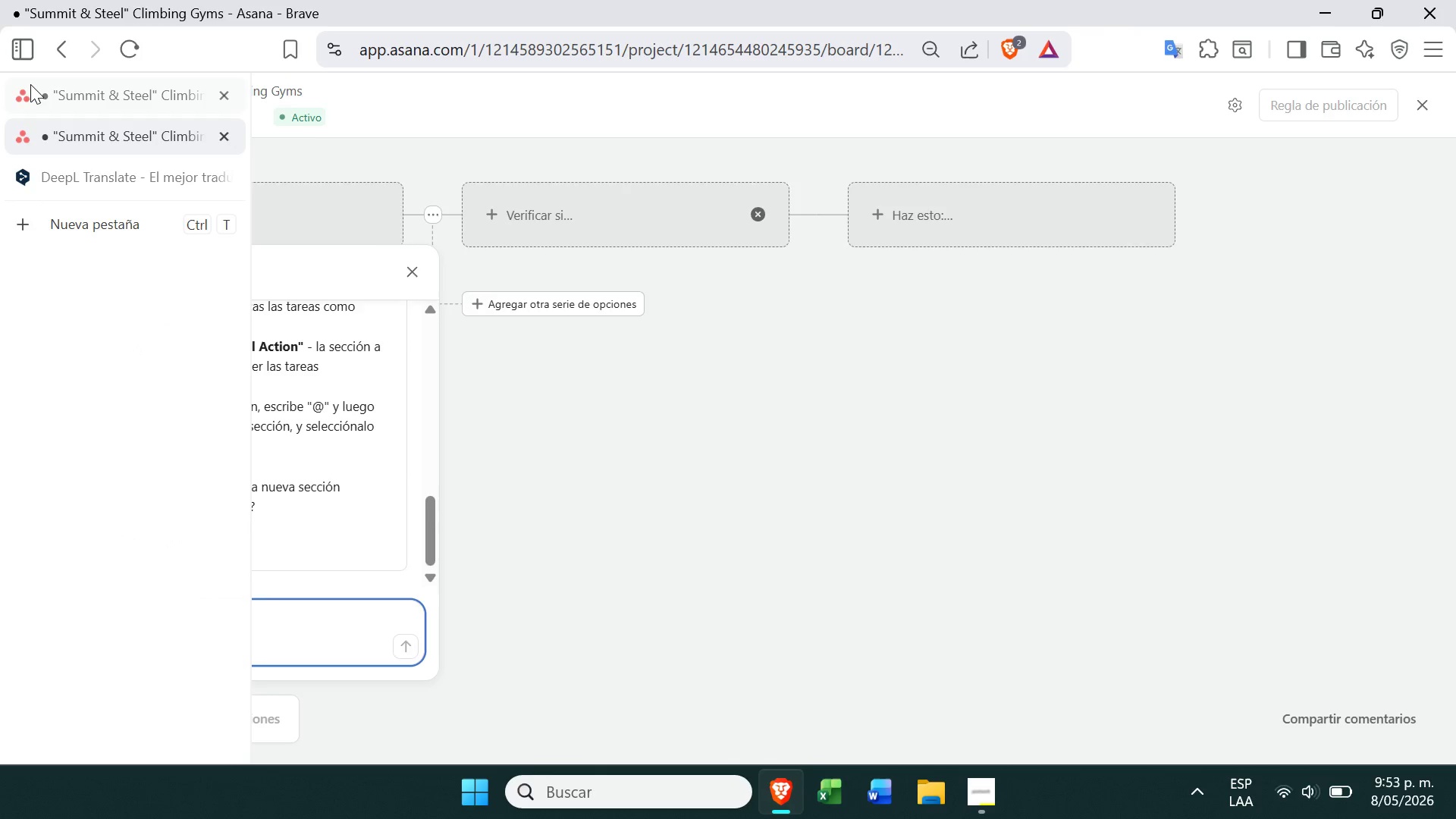 
left_click([30, 84])
 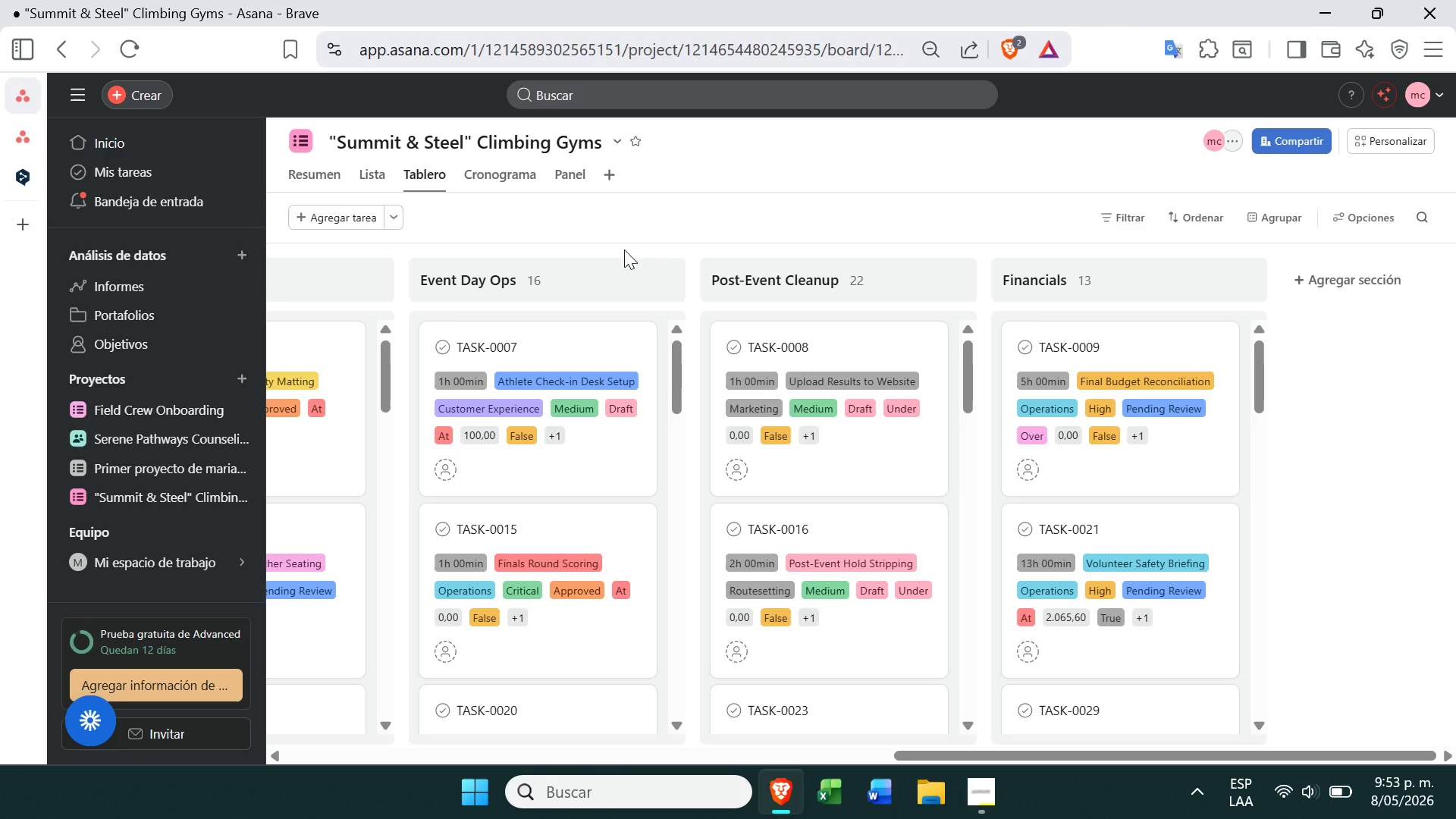 
wait(5.59)
 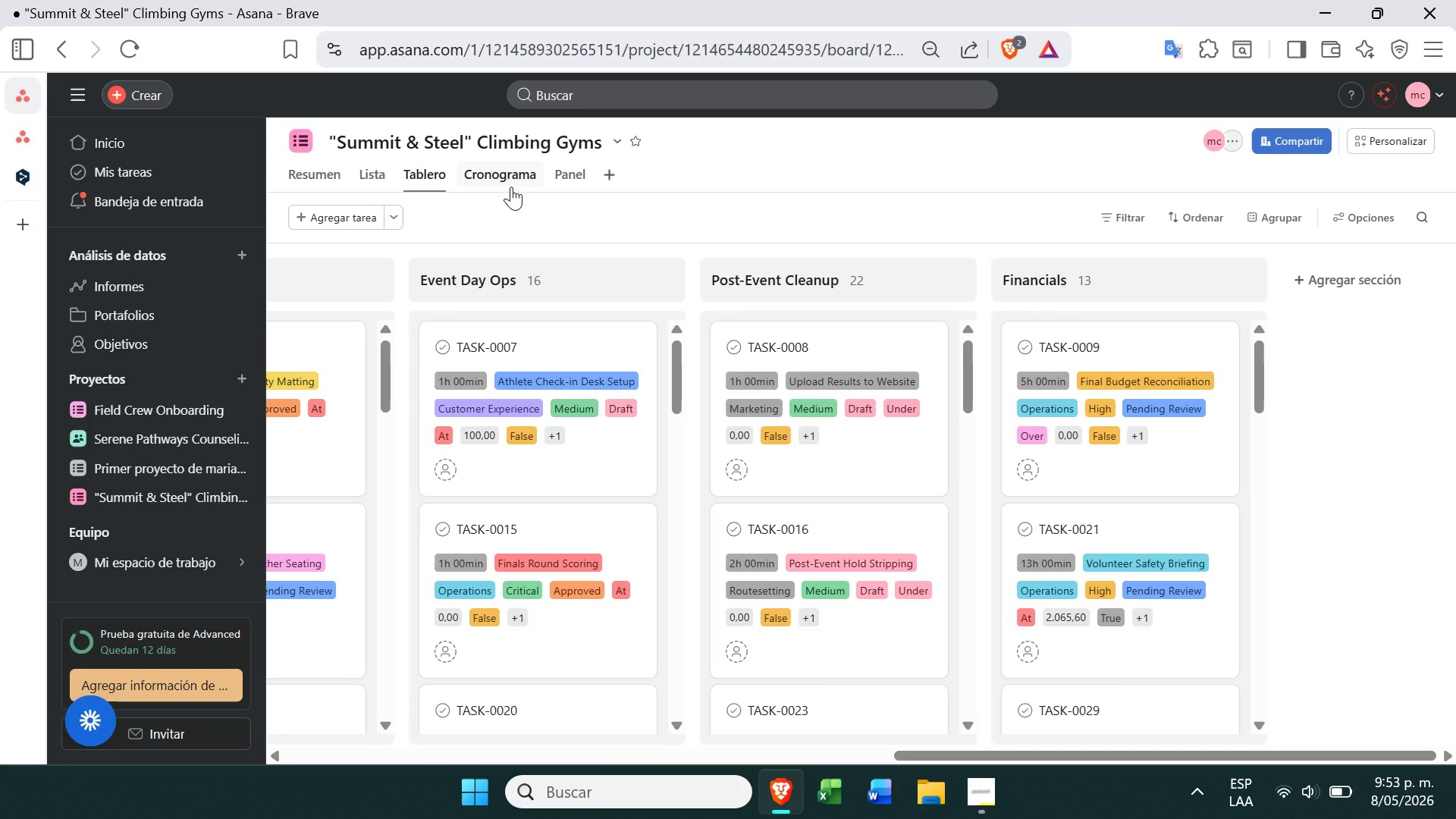 
left_click([897, 350])
 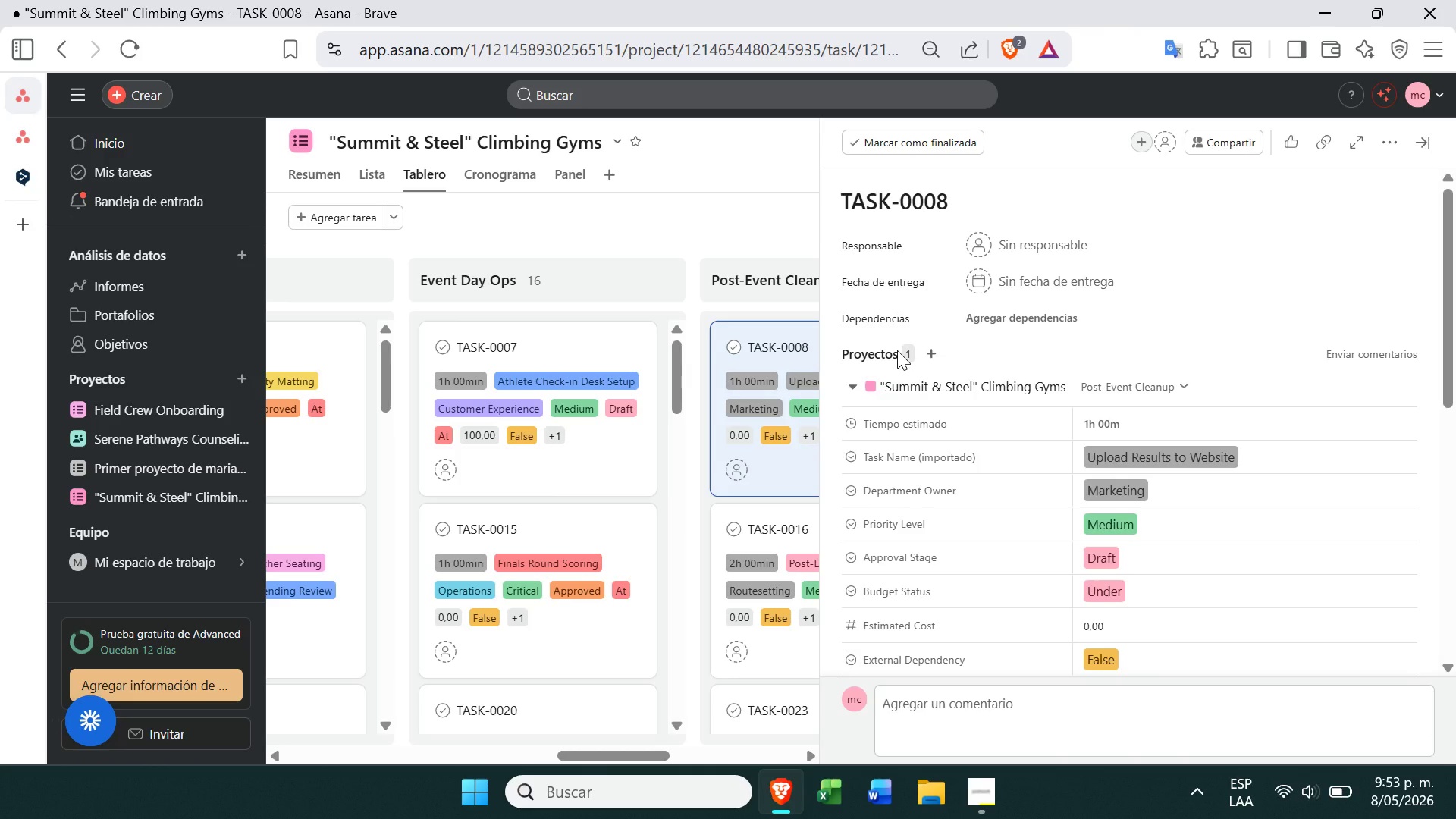 
left_click([1114, 458])
 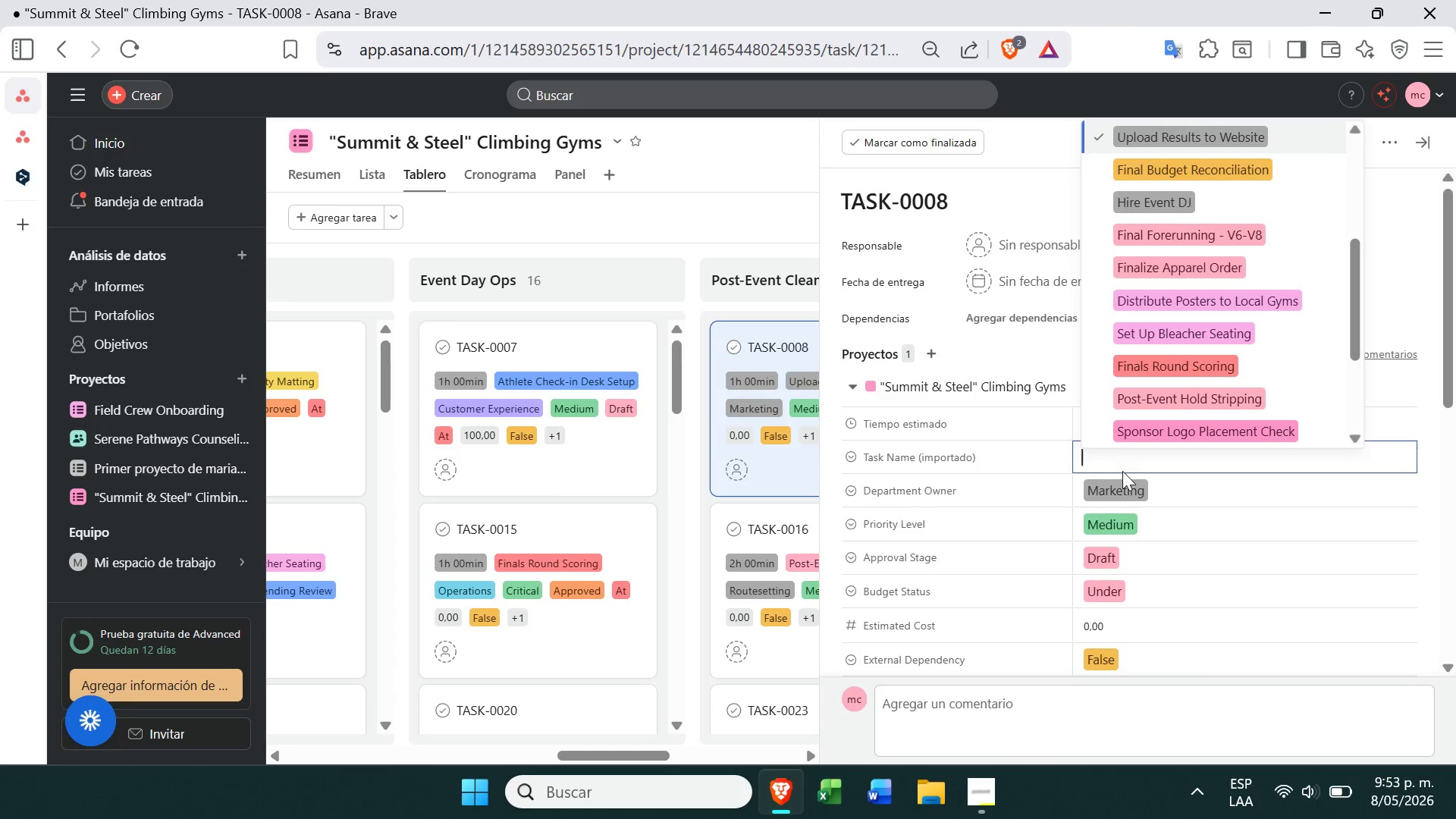 
left_click([1121, 479])
 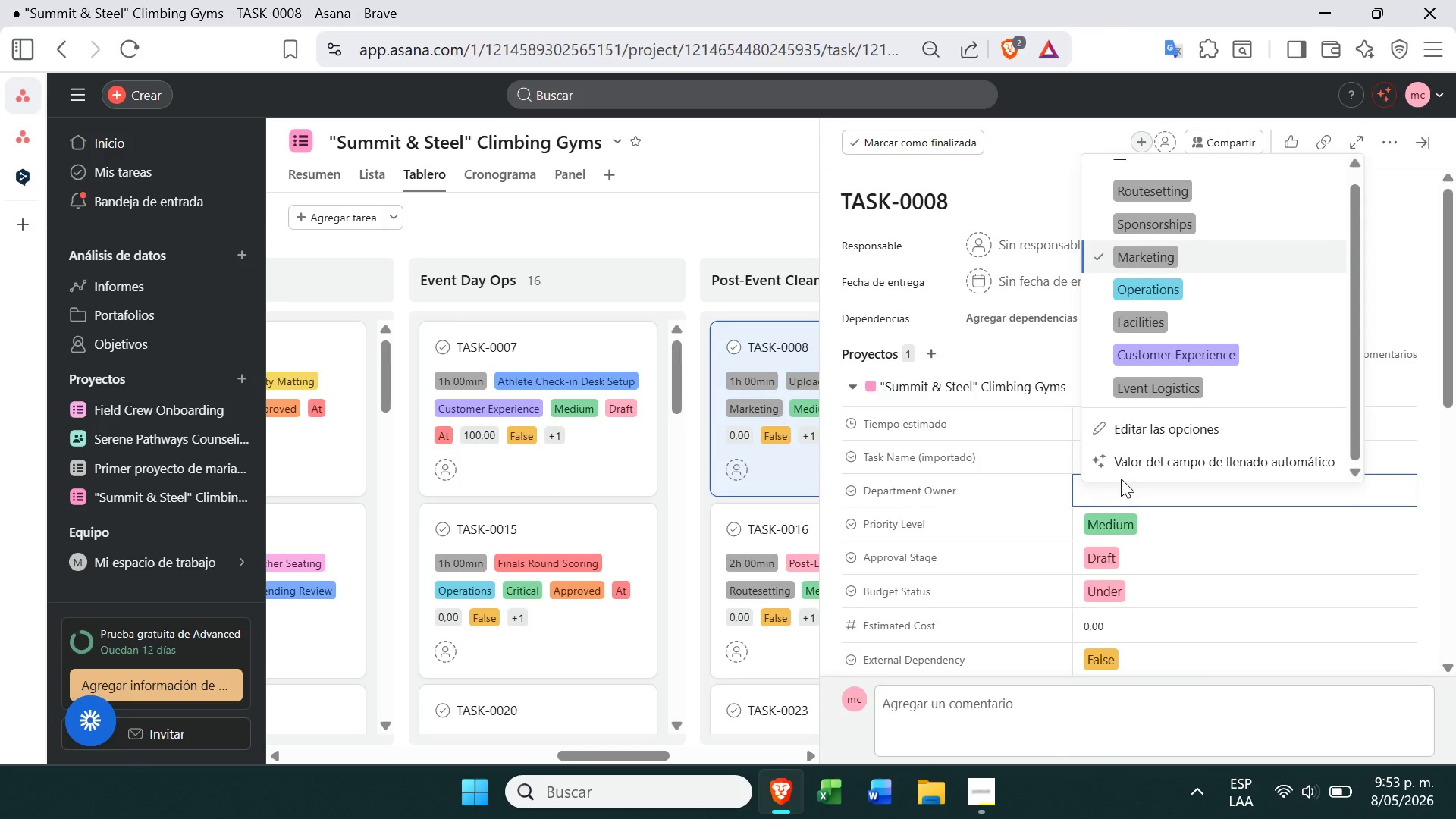 
left_click([1125, 526])
 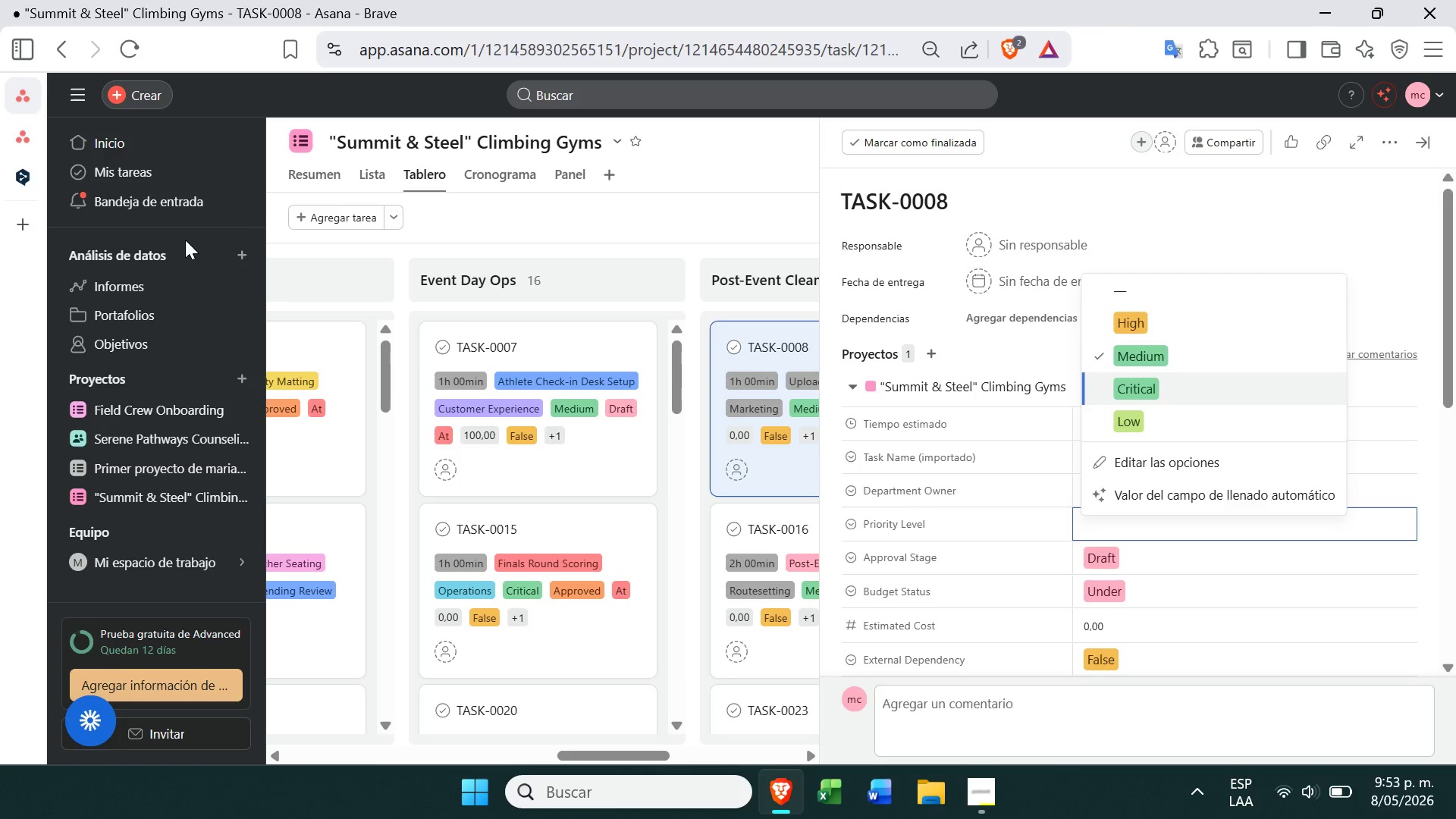 
wait(32.53)
 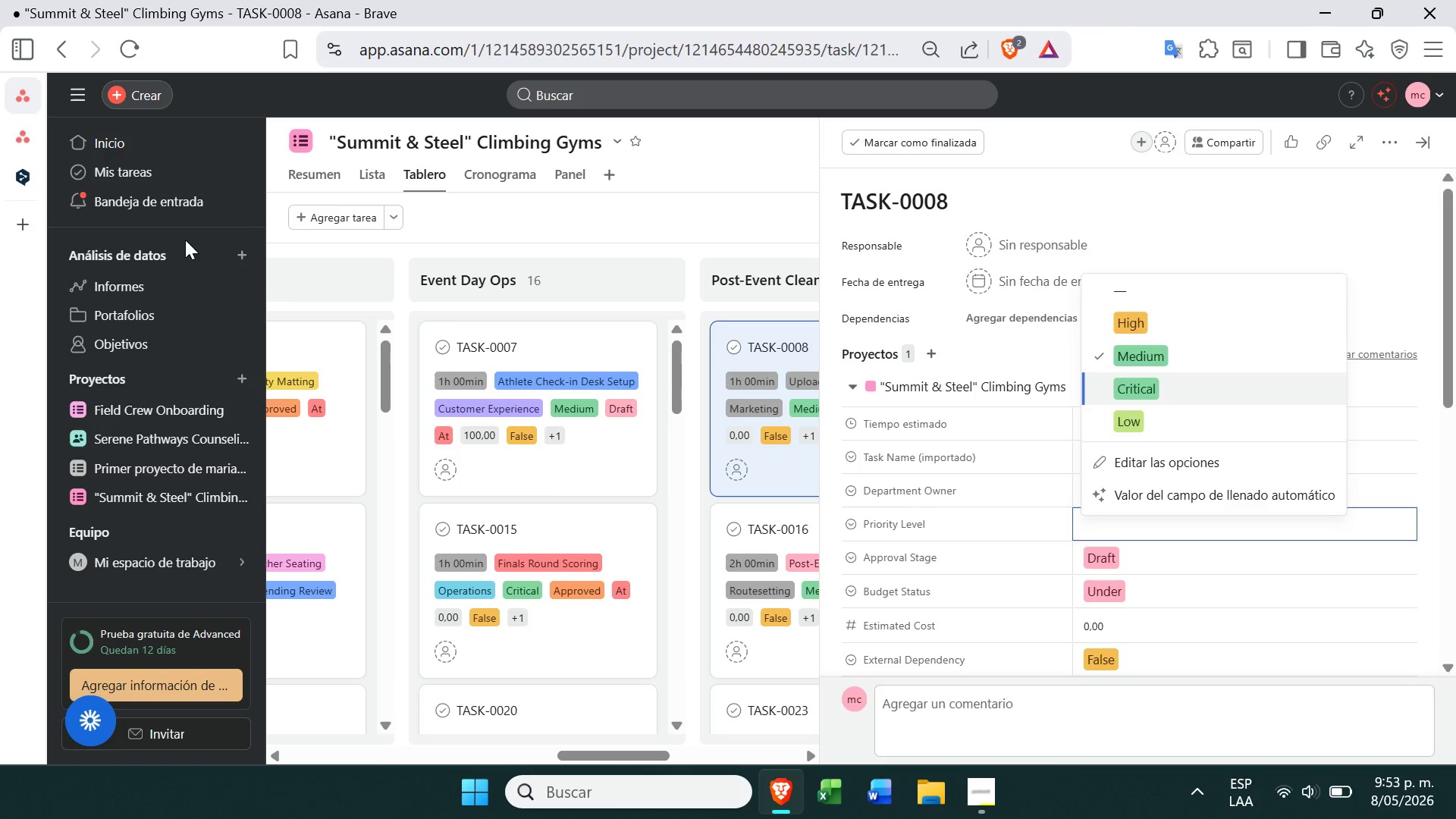 
left_click([508, 220])
 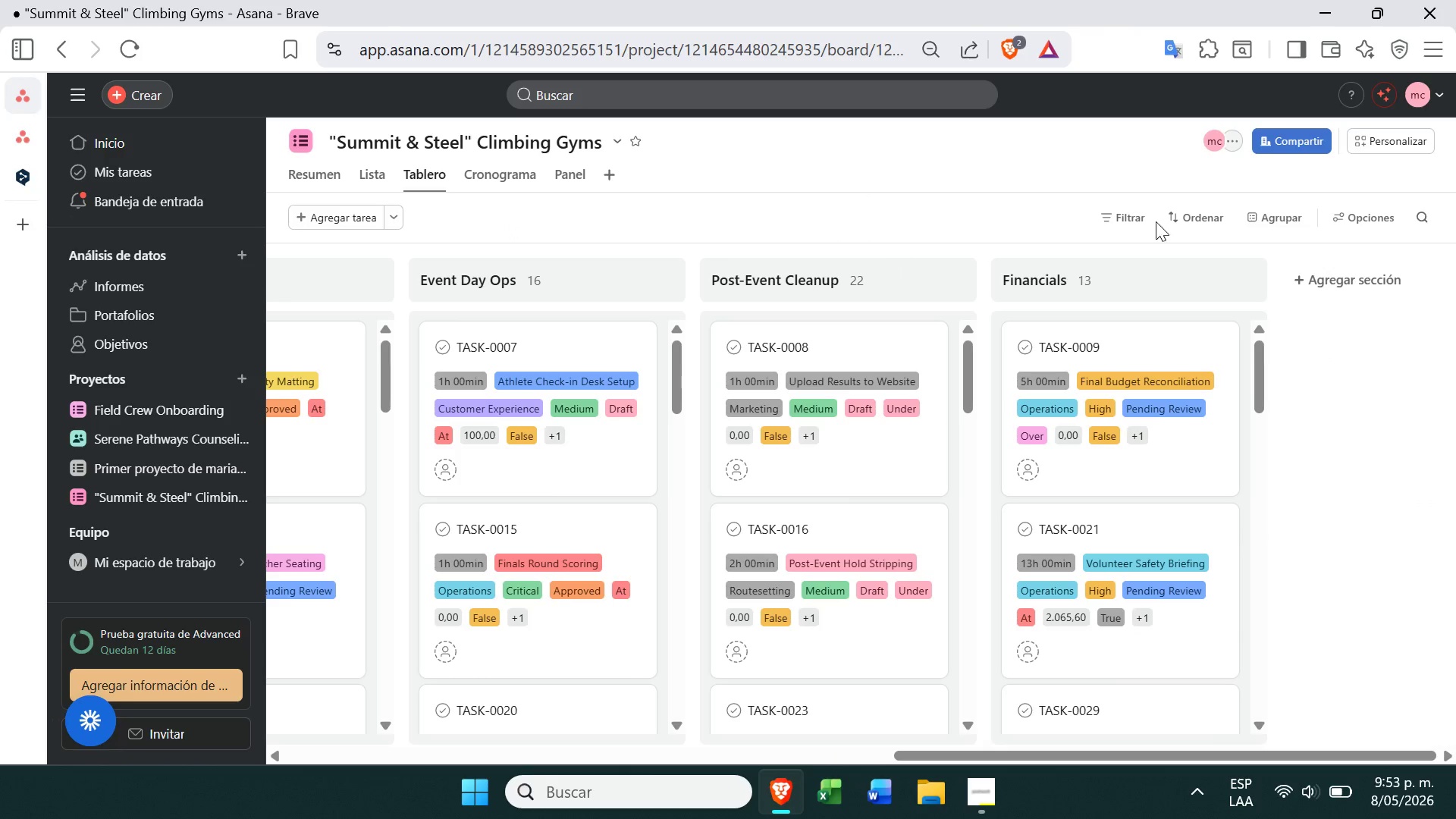 
left_click([1323, 263])
 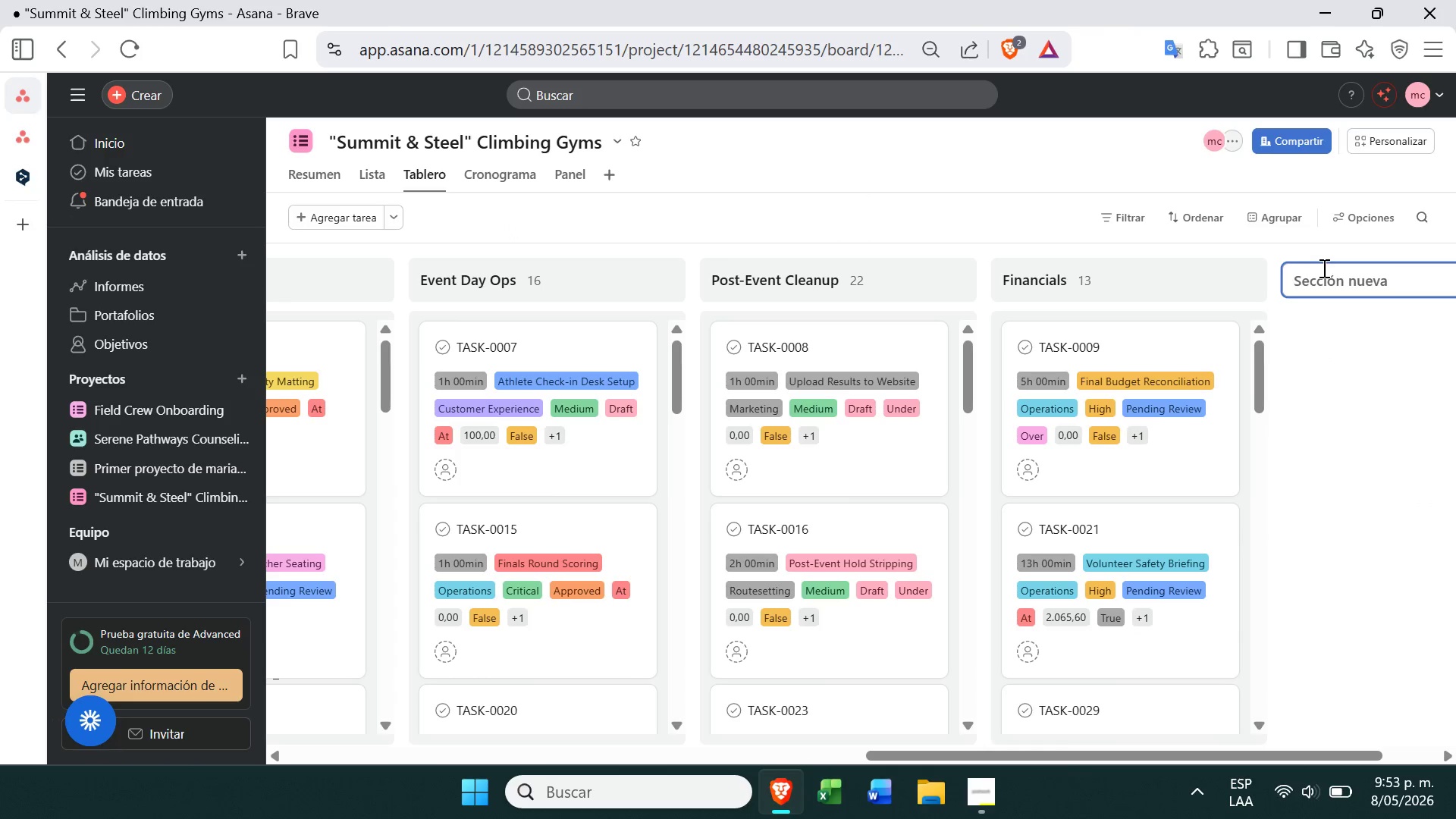 
type(Critical action)
 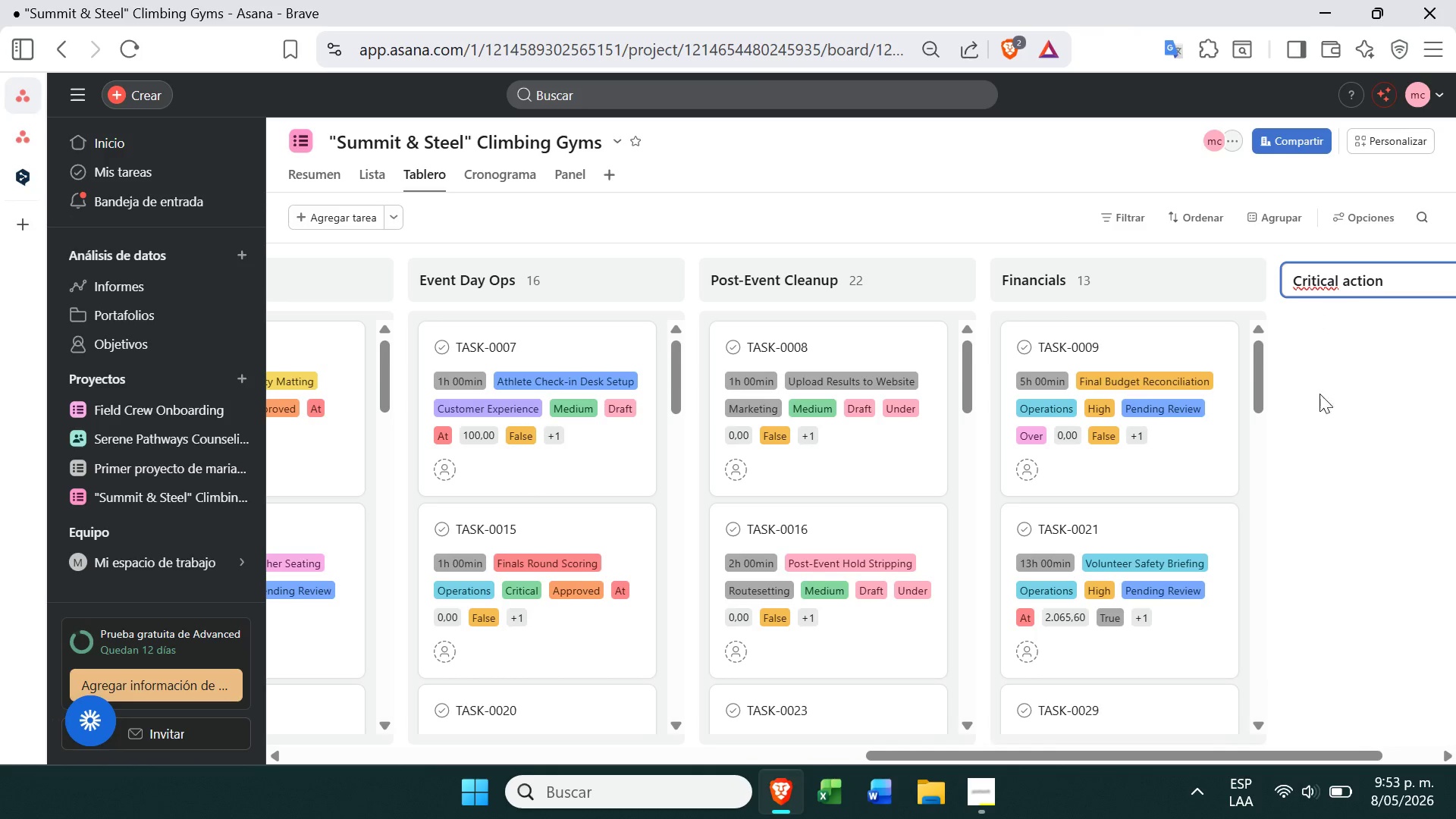 
left_click([1330, 432])
 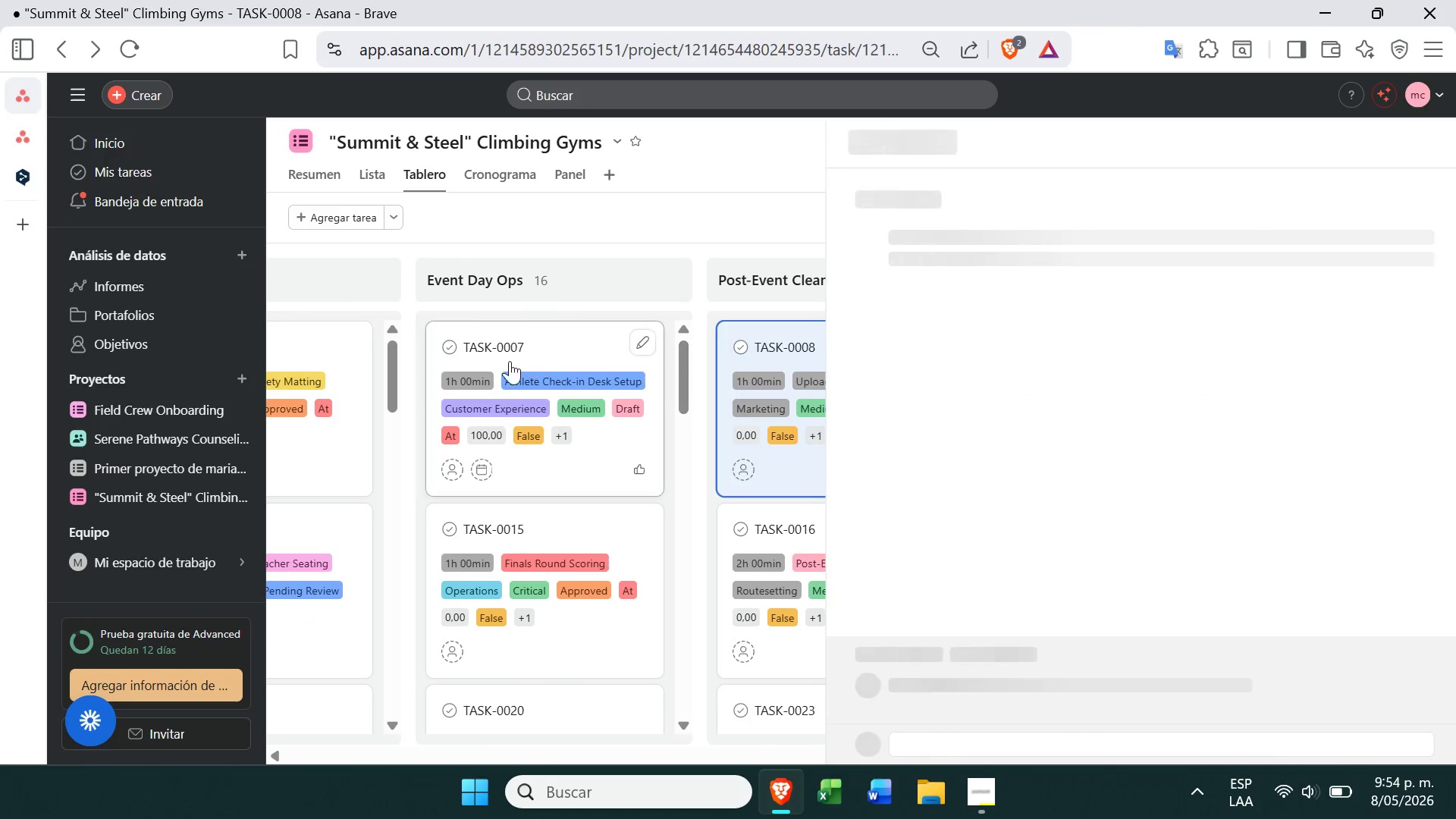 
wait(7.62)
 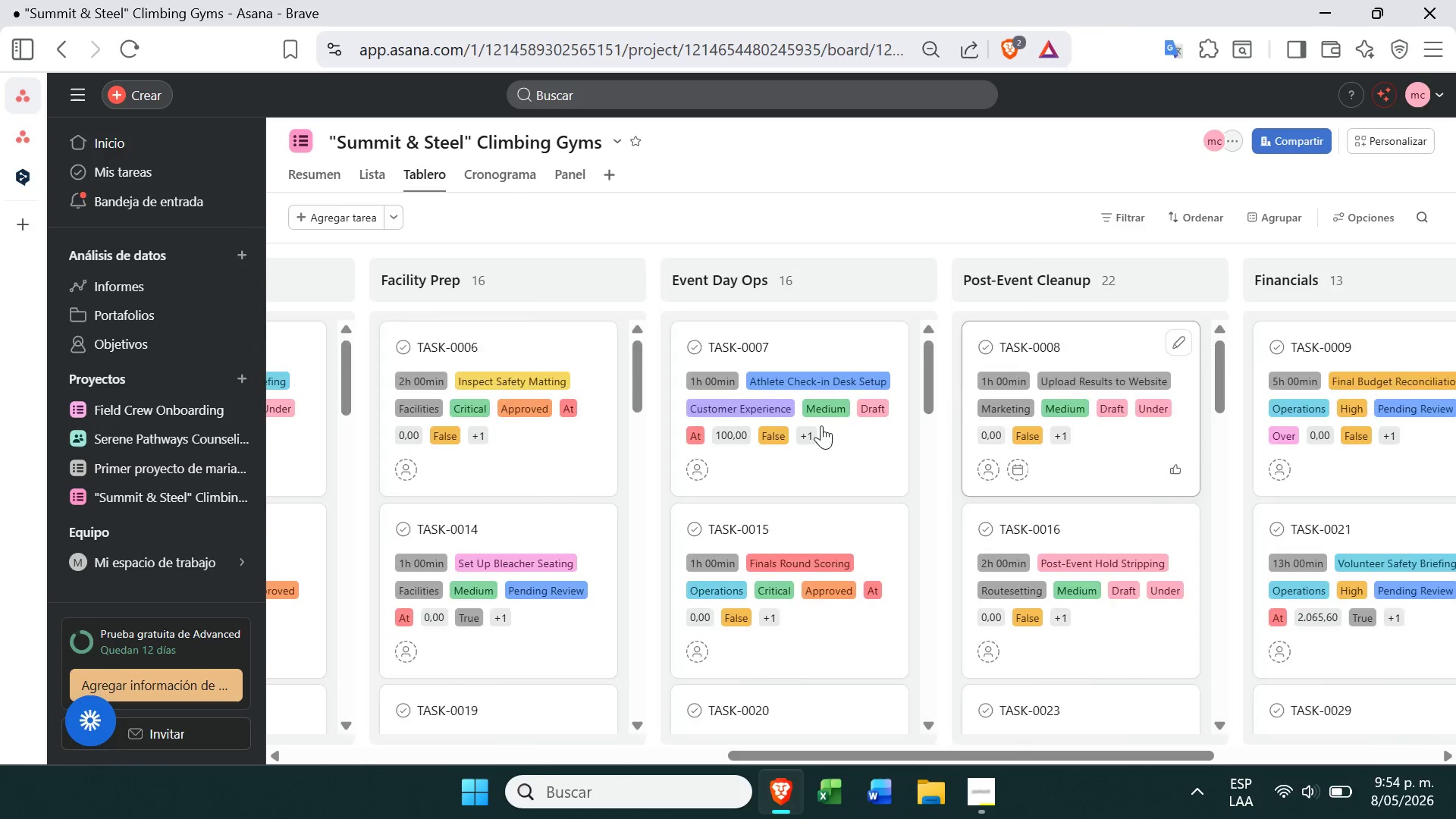 
right_click([1134, 454])
 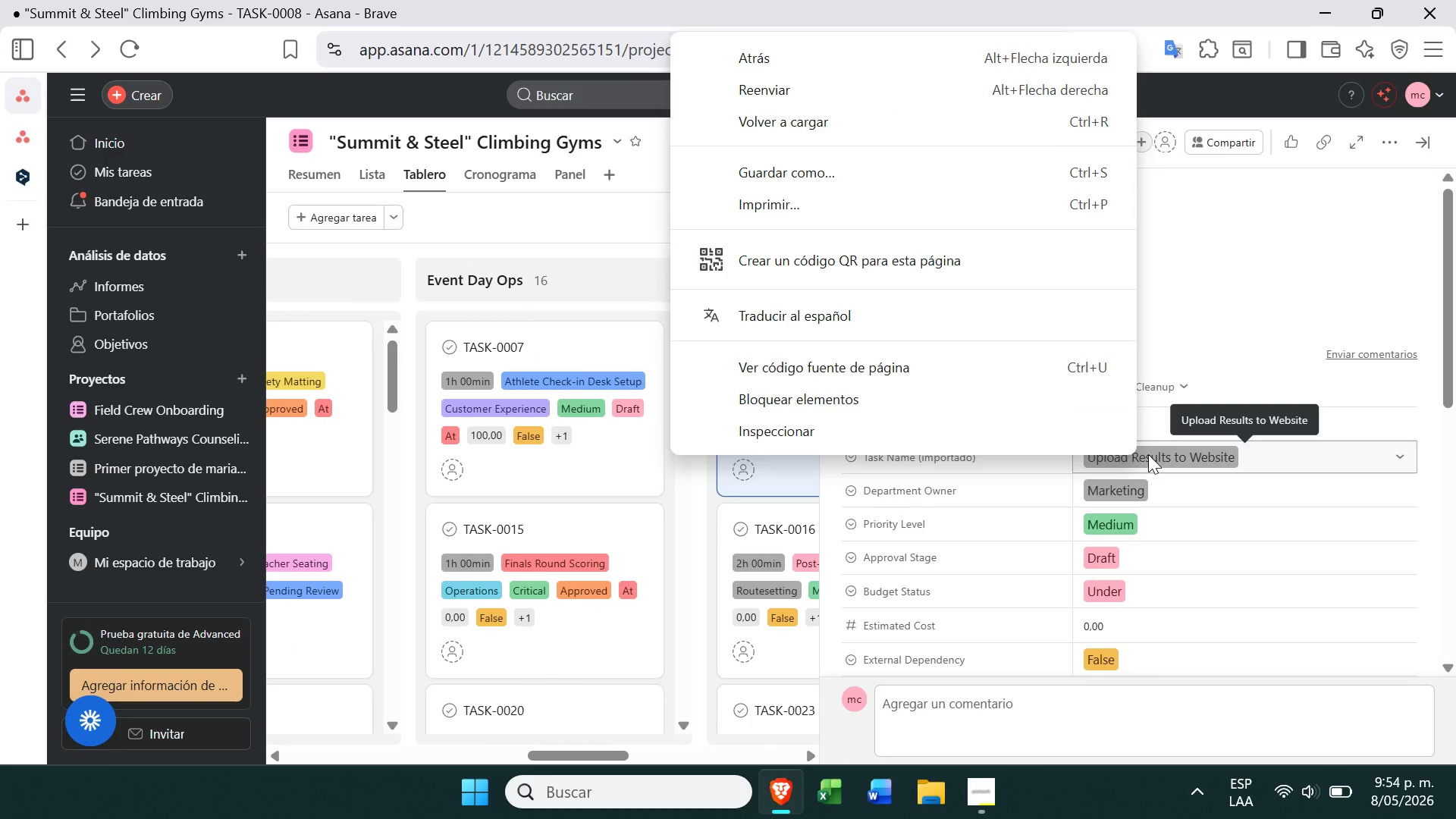 
left_click([1208, 448])
 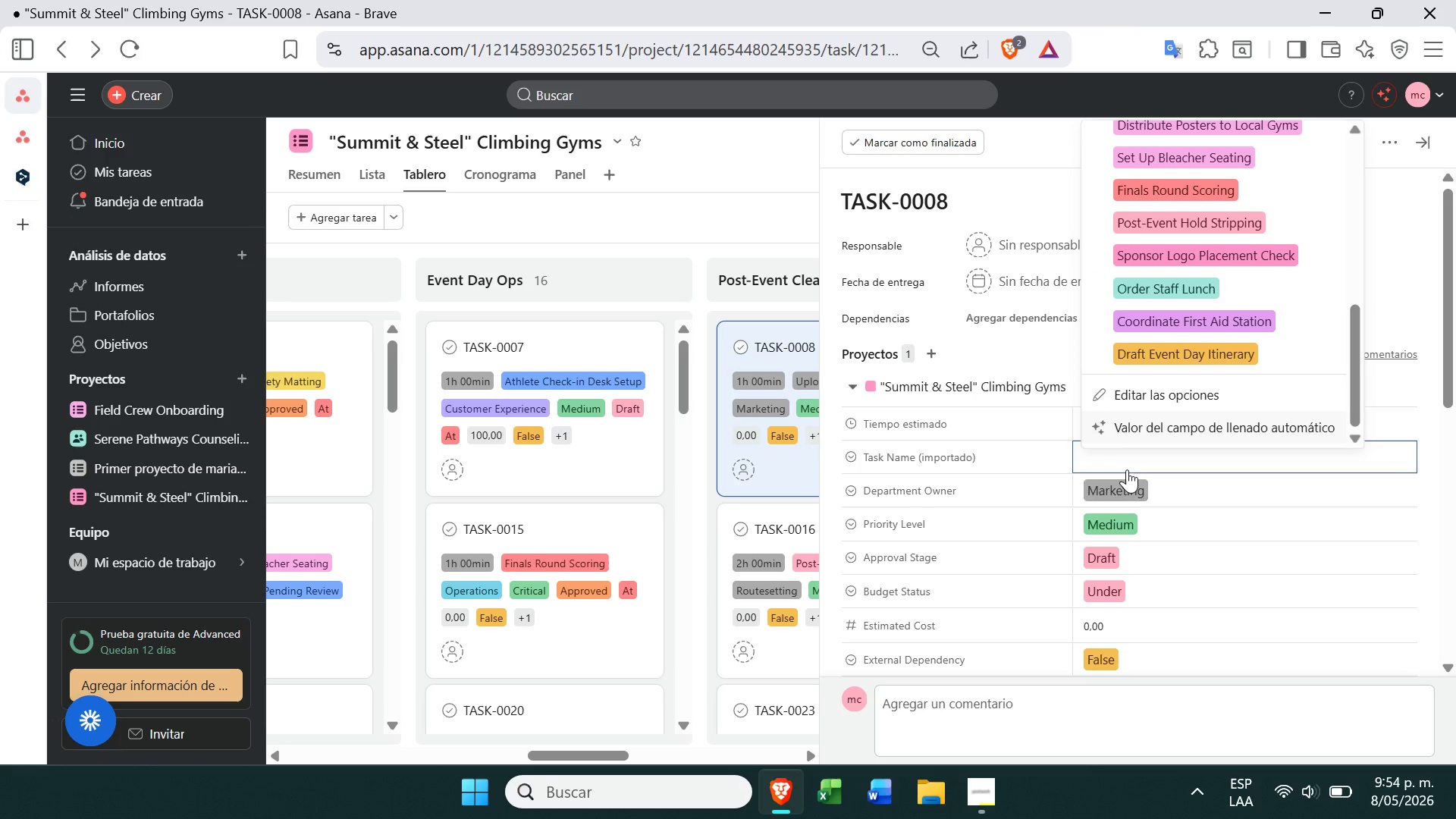 
left_click([1141, 519])
 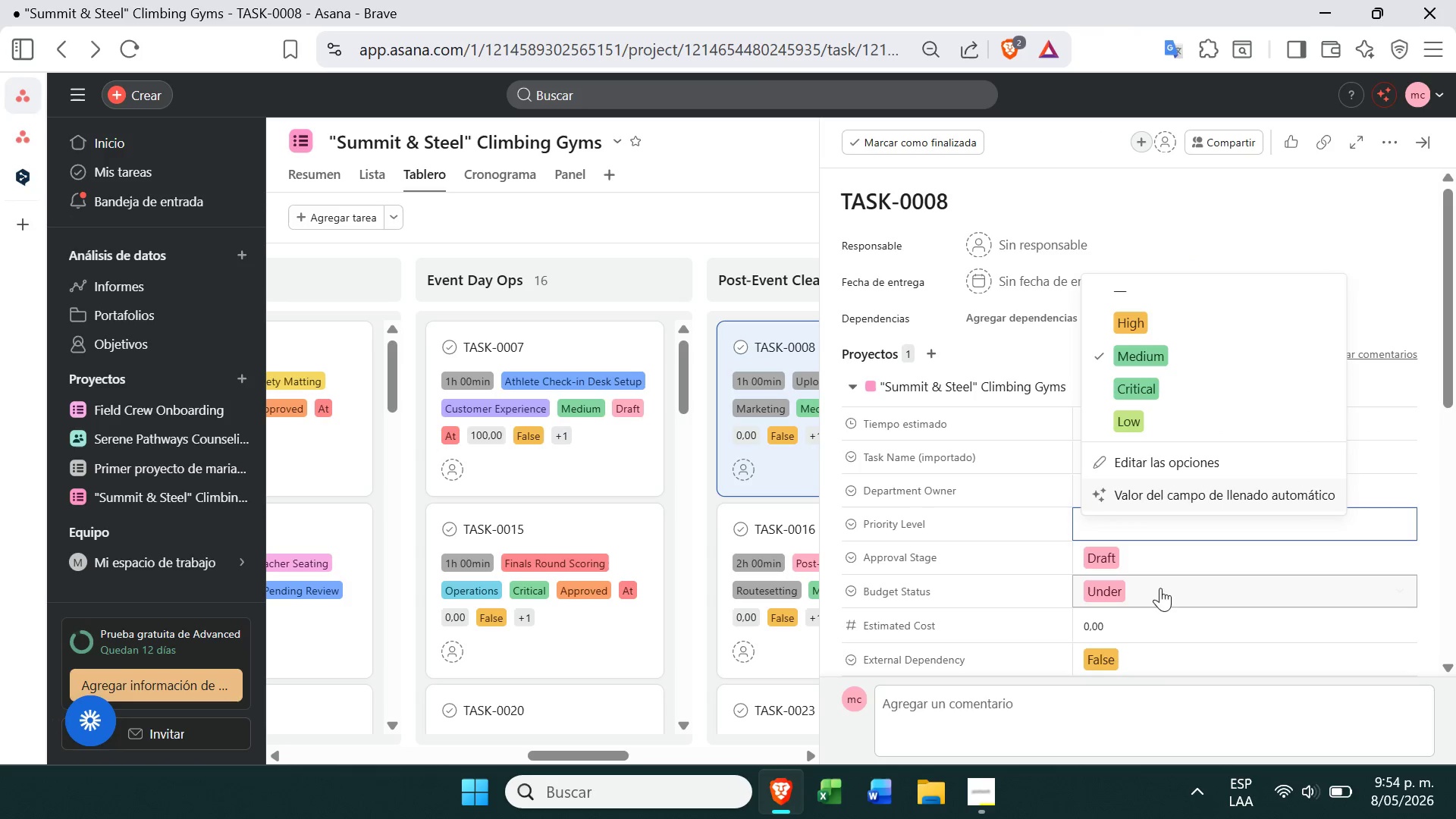 
left_click([1169, 560])
 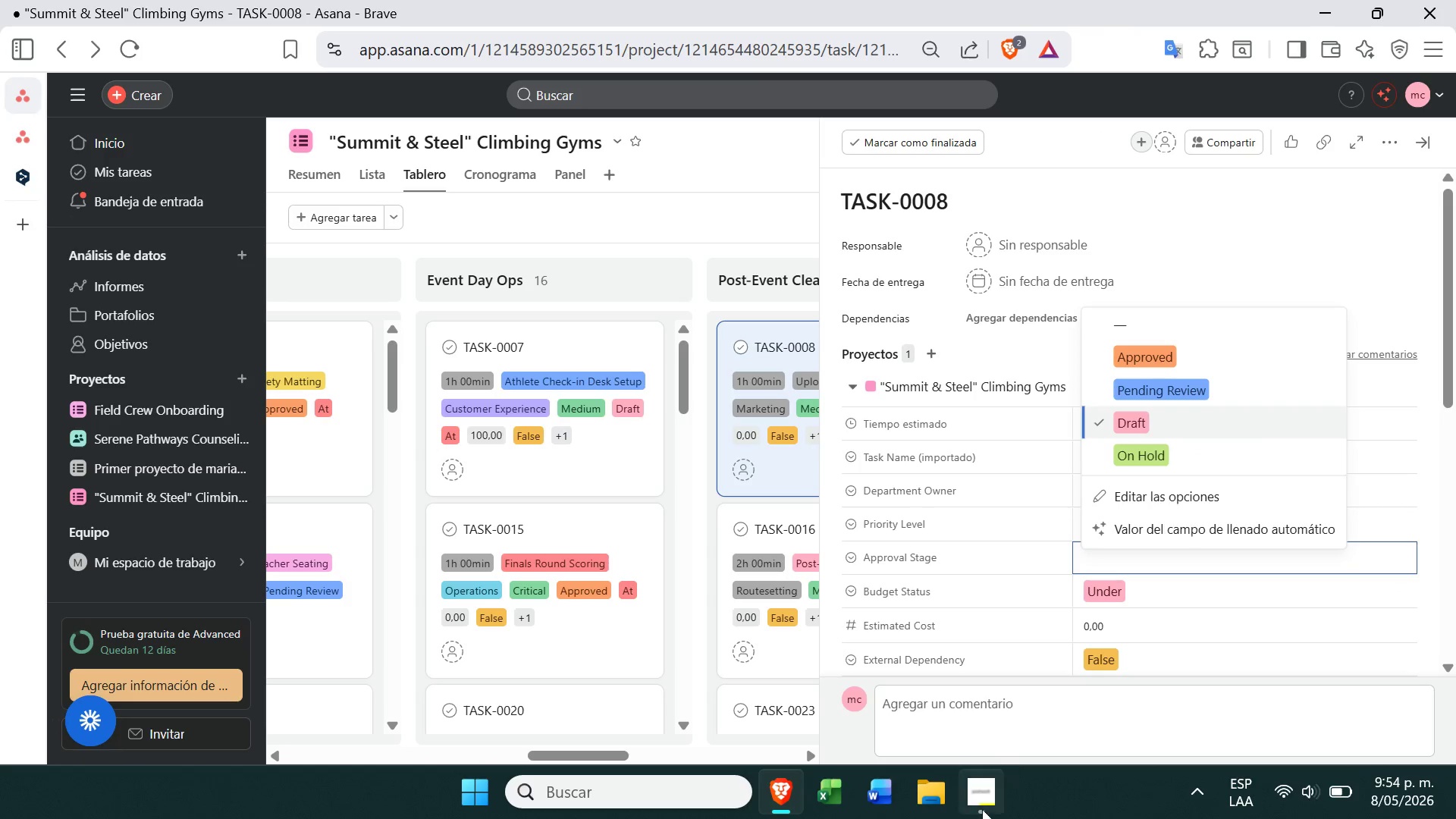 
left_click([971, 812])